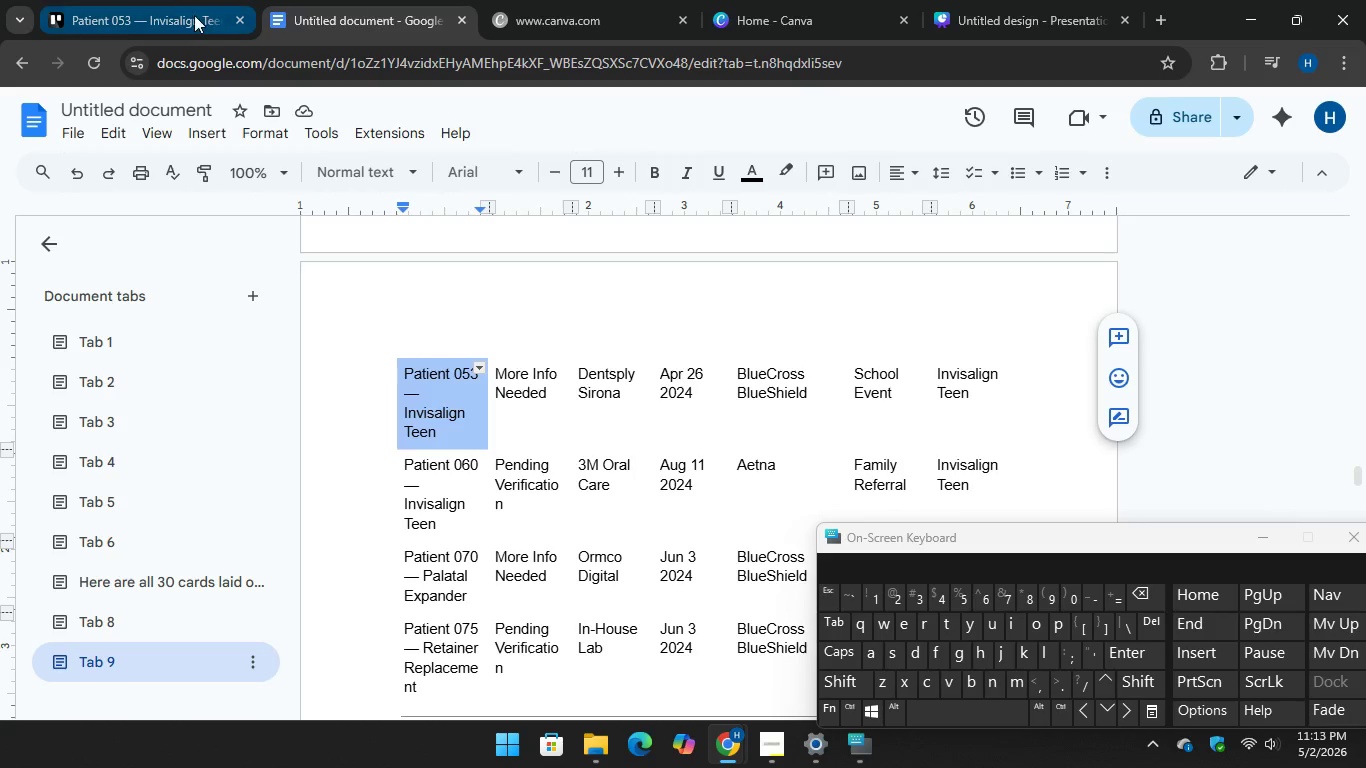 
left_click([174, 11])
 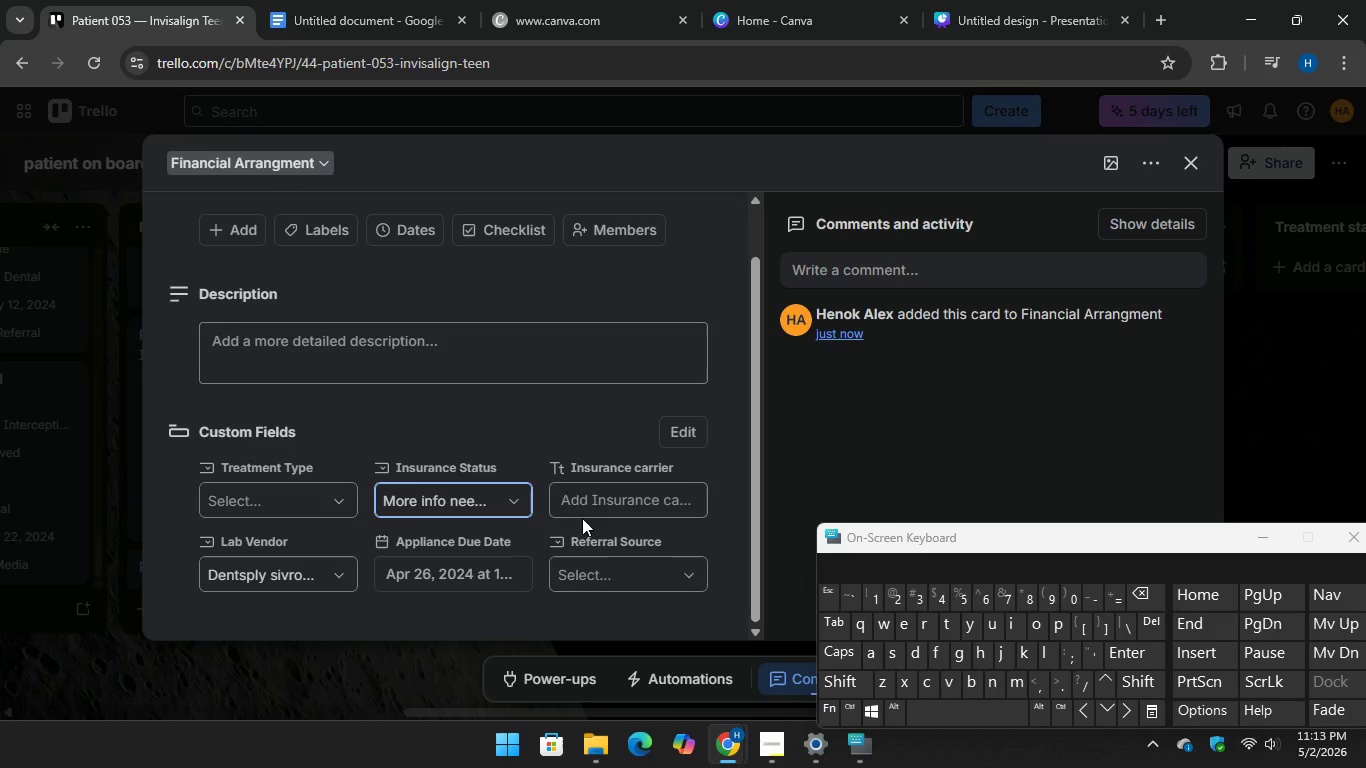 
left_click([584, 500])
 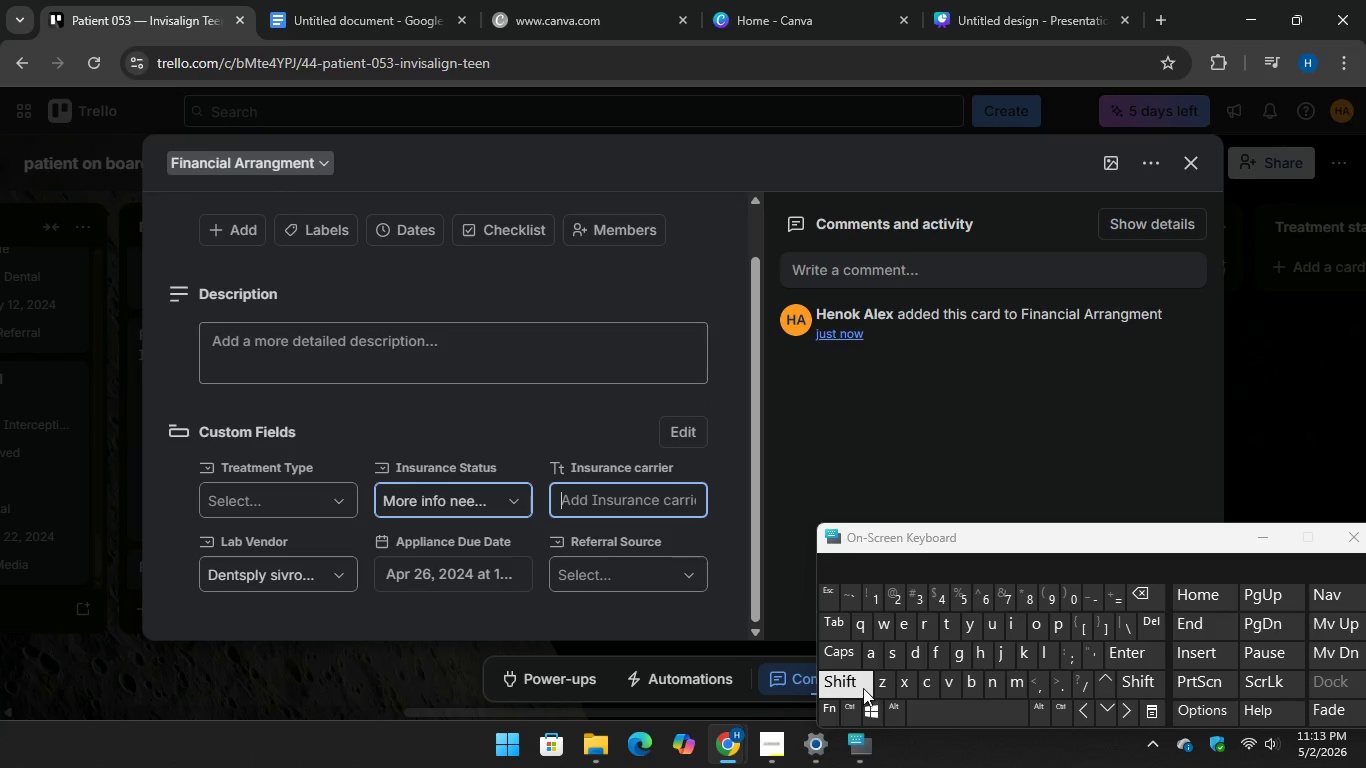 
key(Shift+B)
 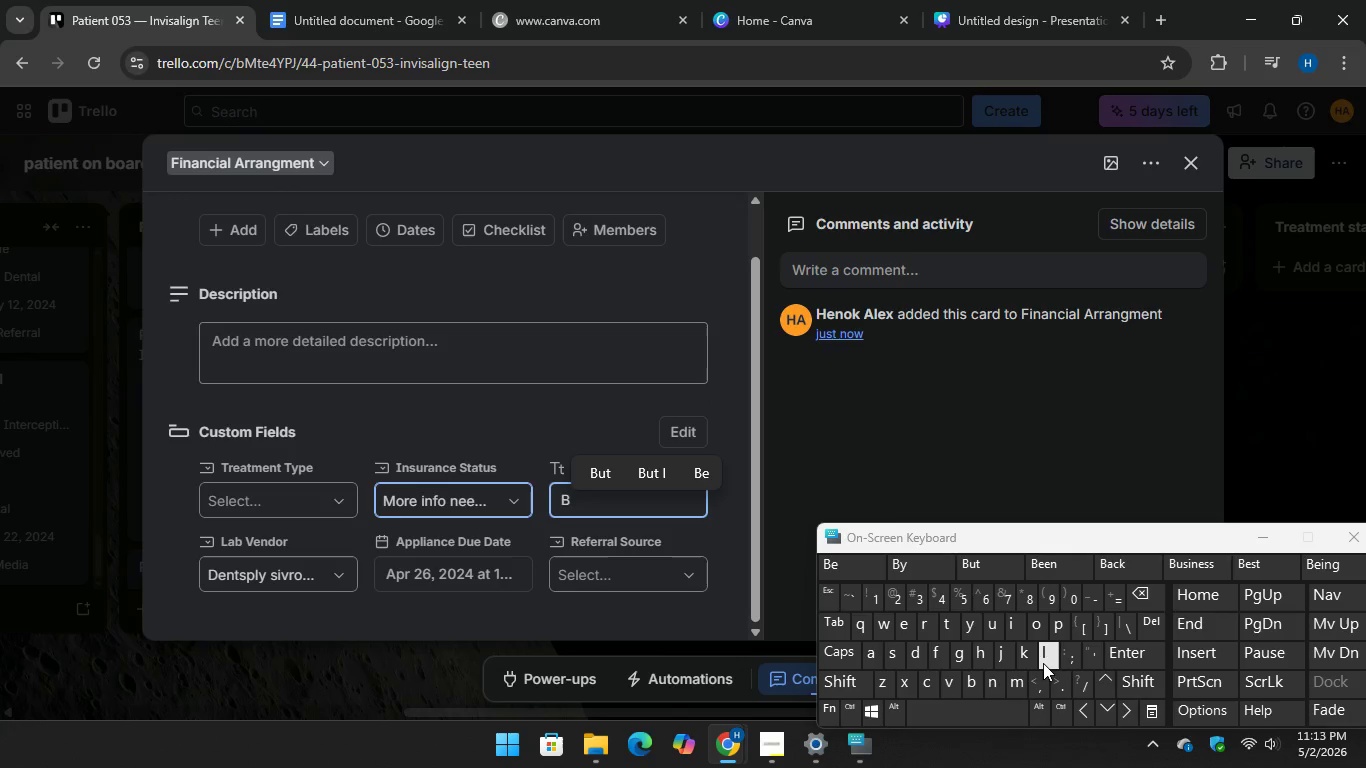 
type(luecross Blueshield)
 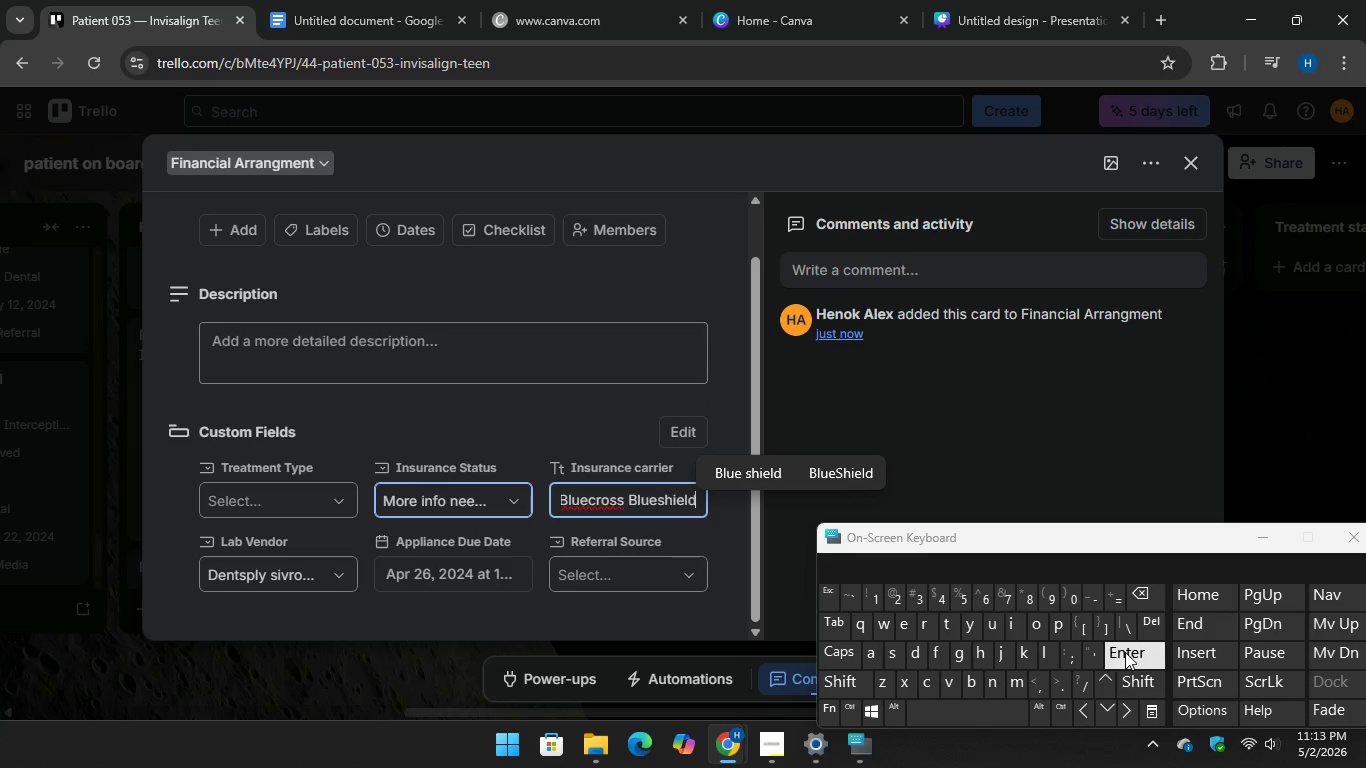 
key(Enter)
 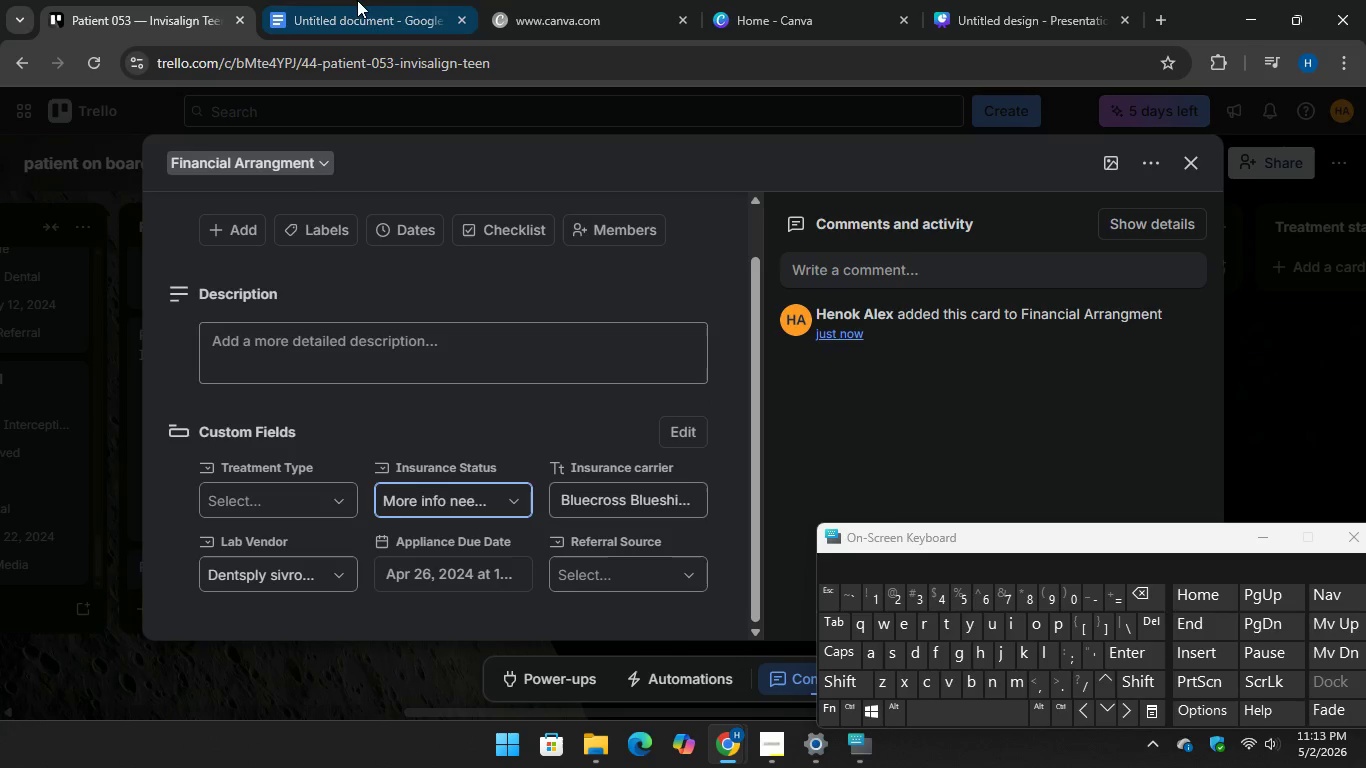 
left_click([342, 0])
 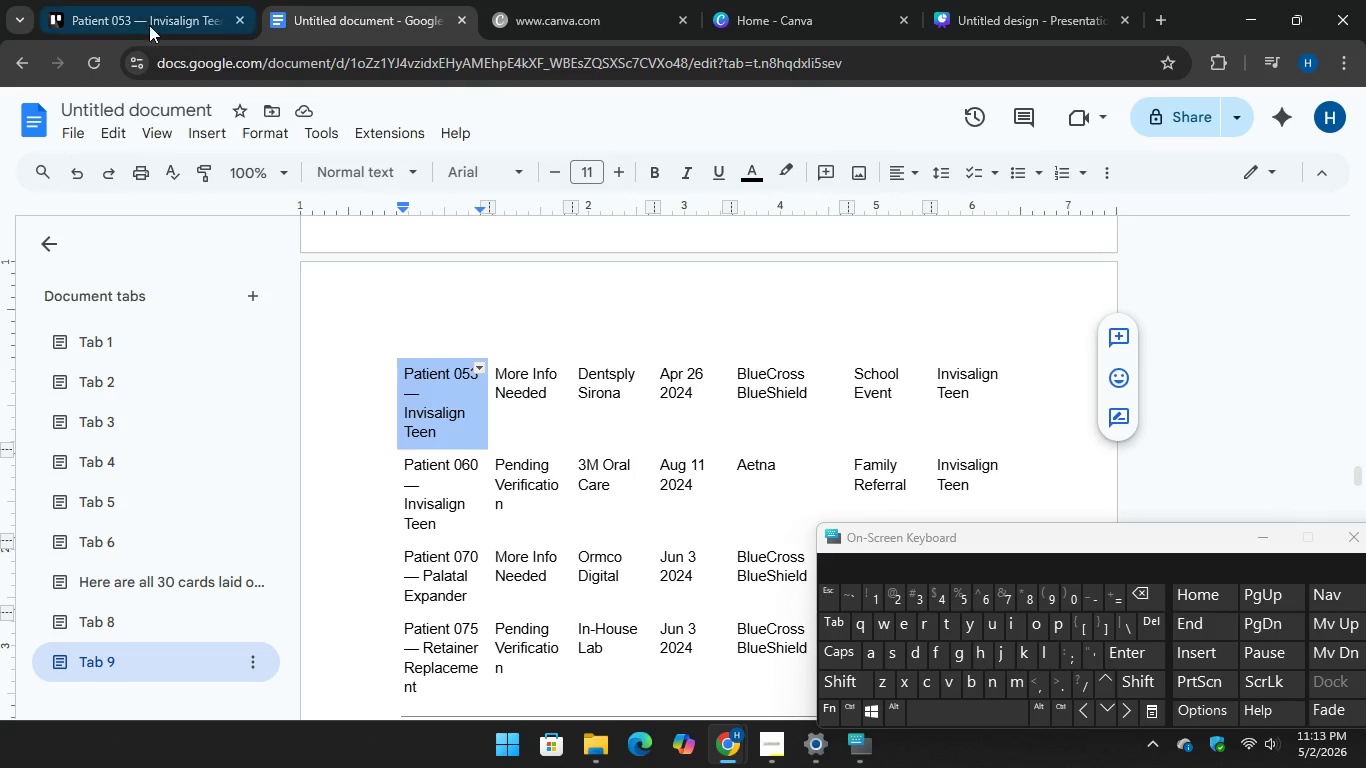 
wait(6.12)
 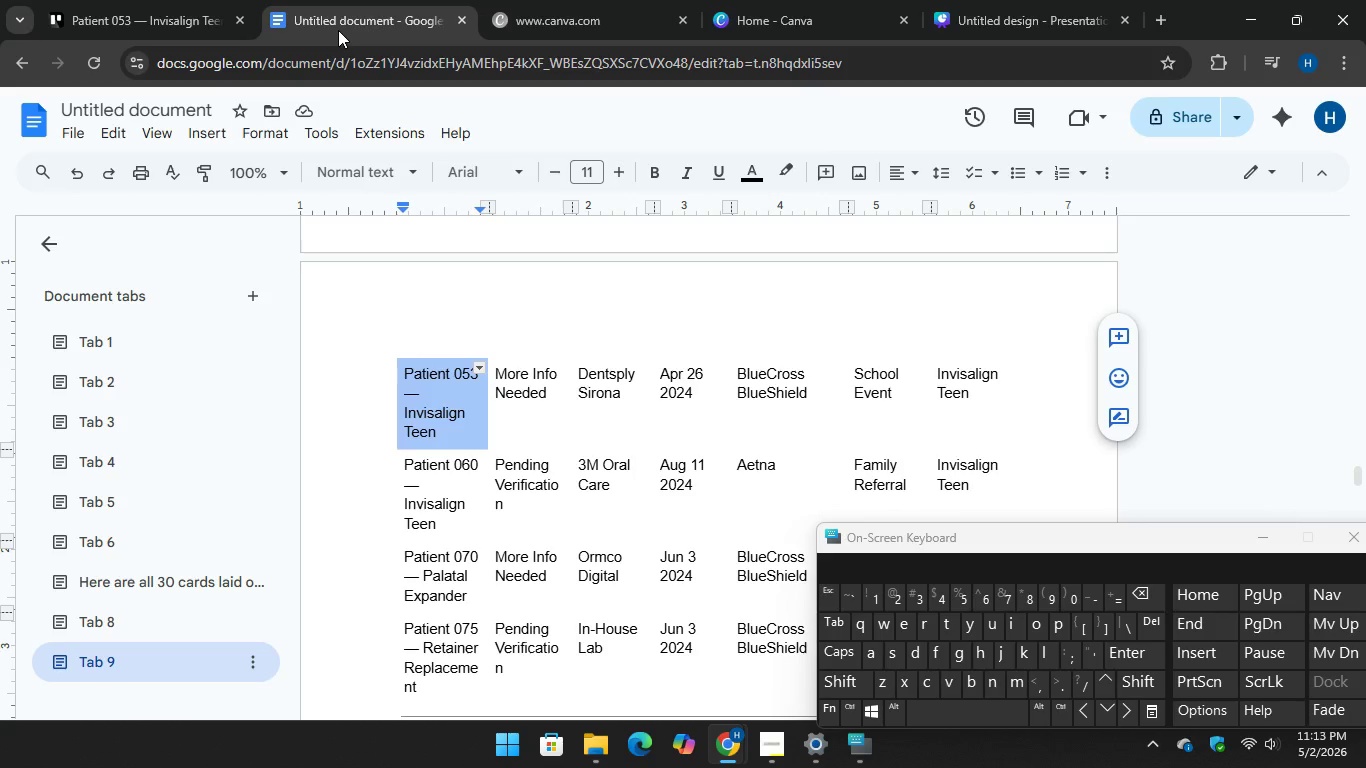 
left_click([601, 559])
 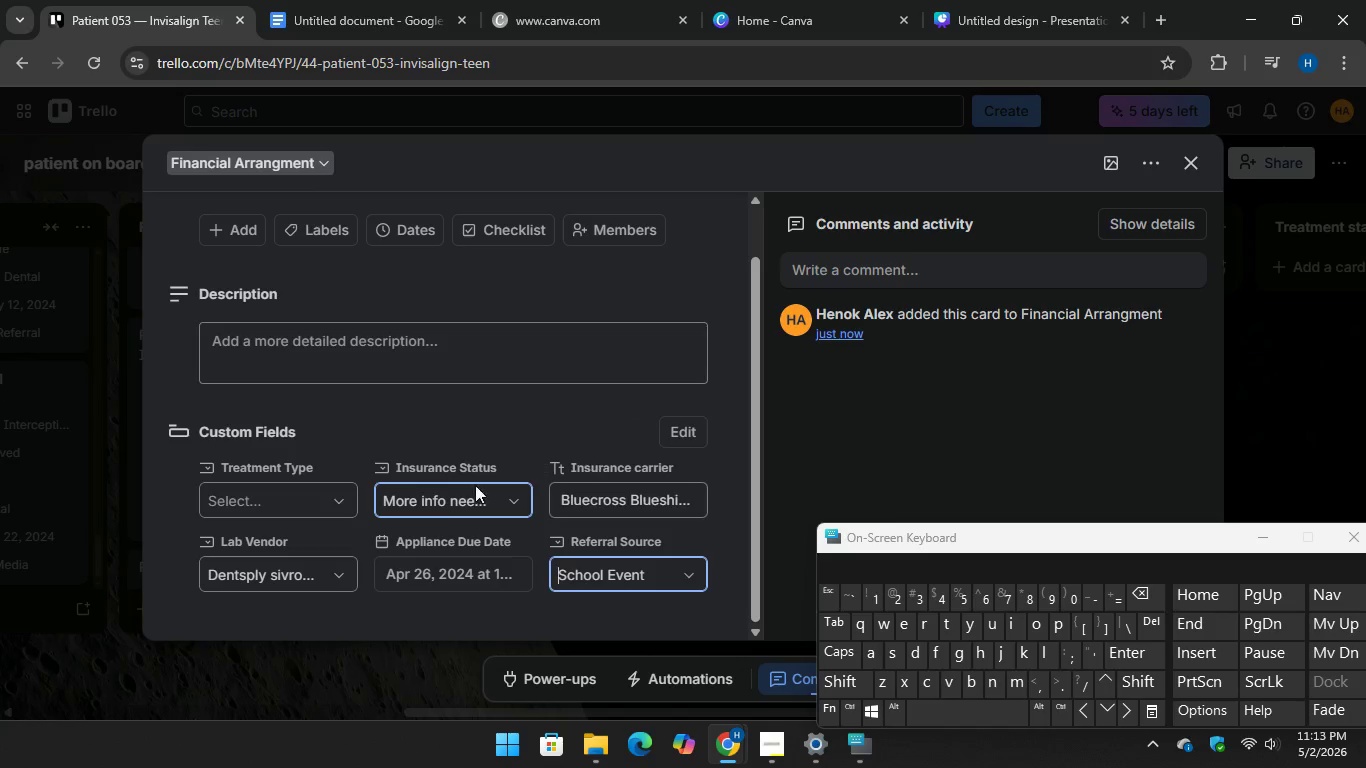 
left_click([335, 508])
 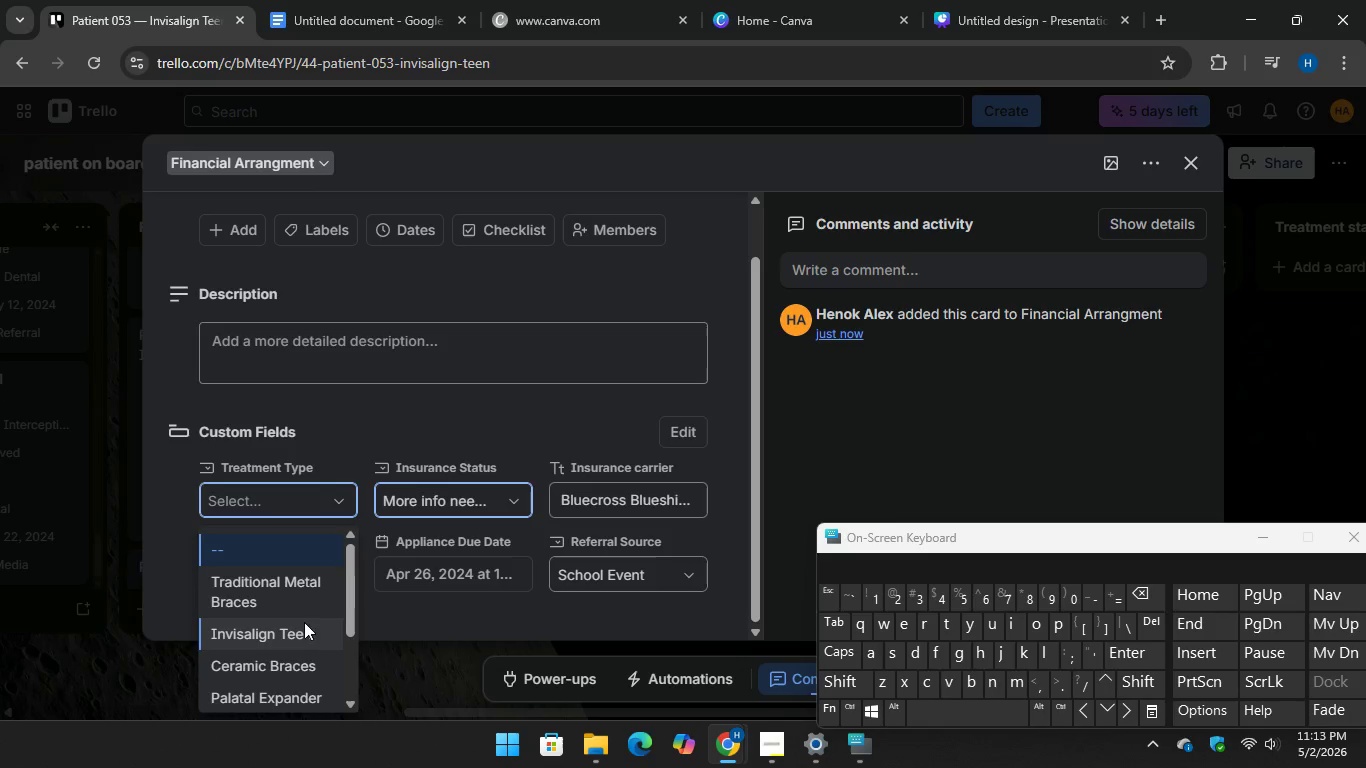 
left_click([298, 630])
 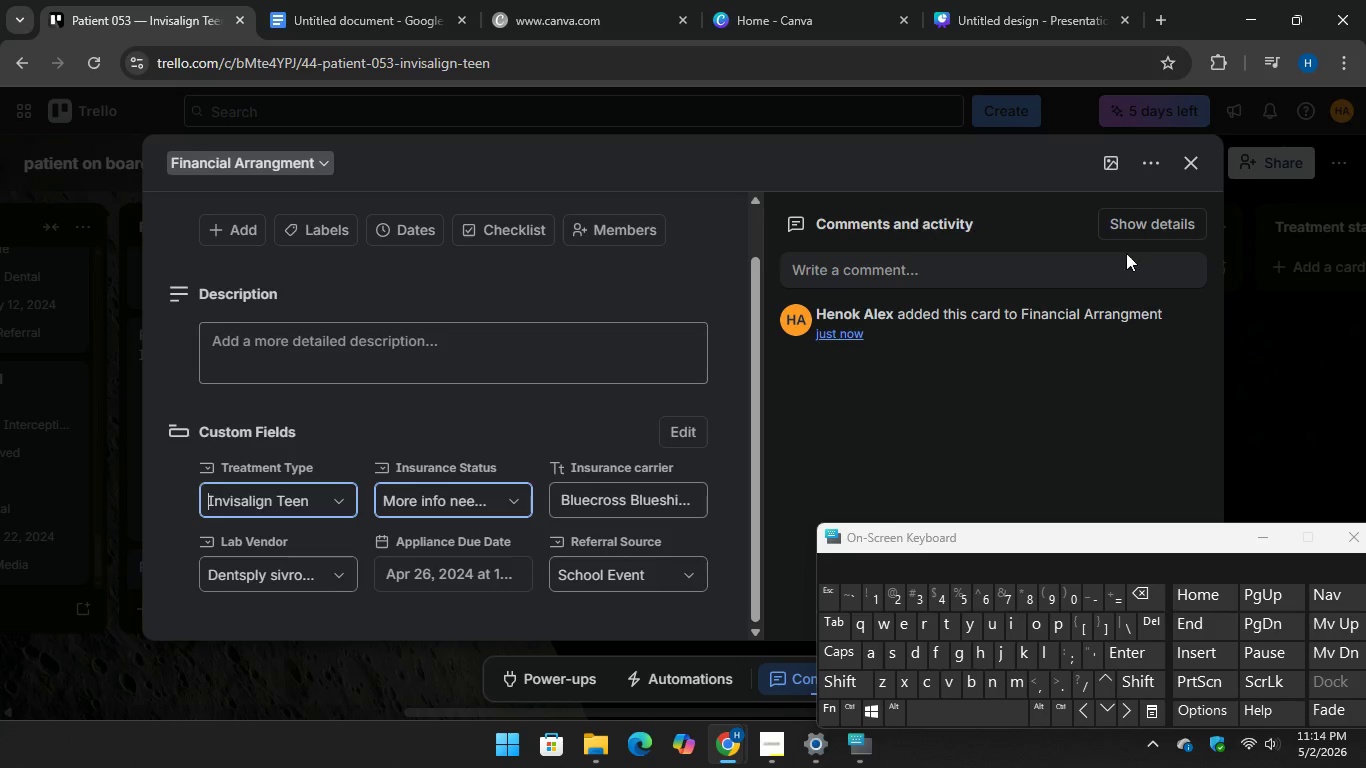 
left_click([1275, 309])
 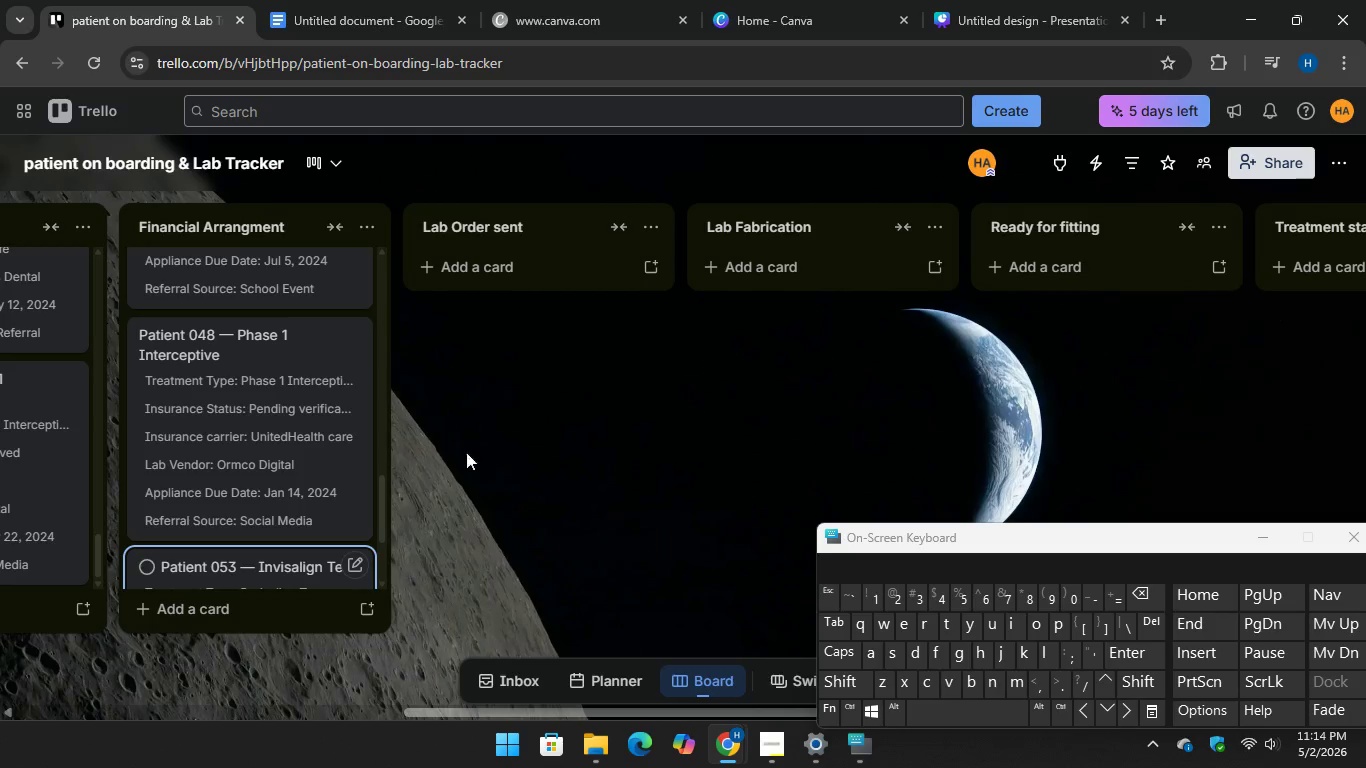 
scroll: coordinate [280, 479], scroll_direction: down, amount: 11.0
 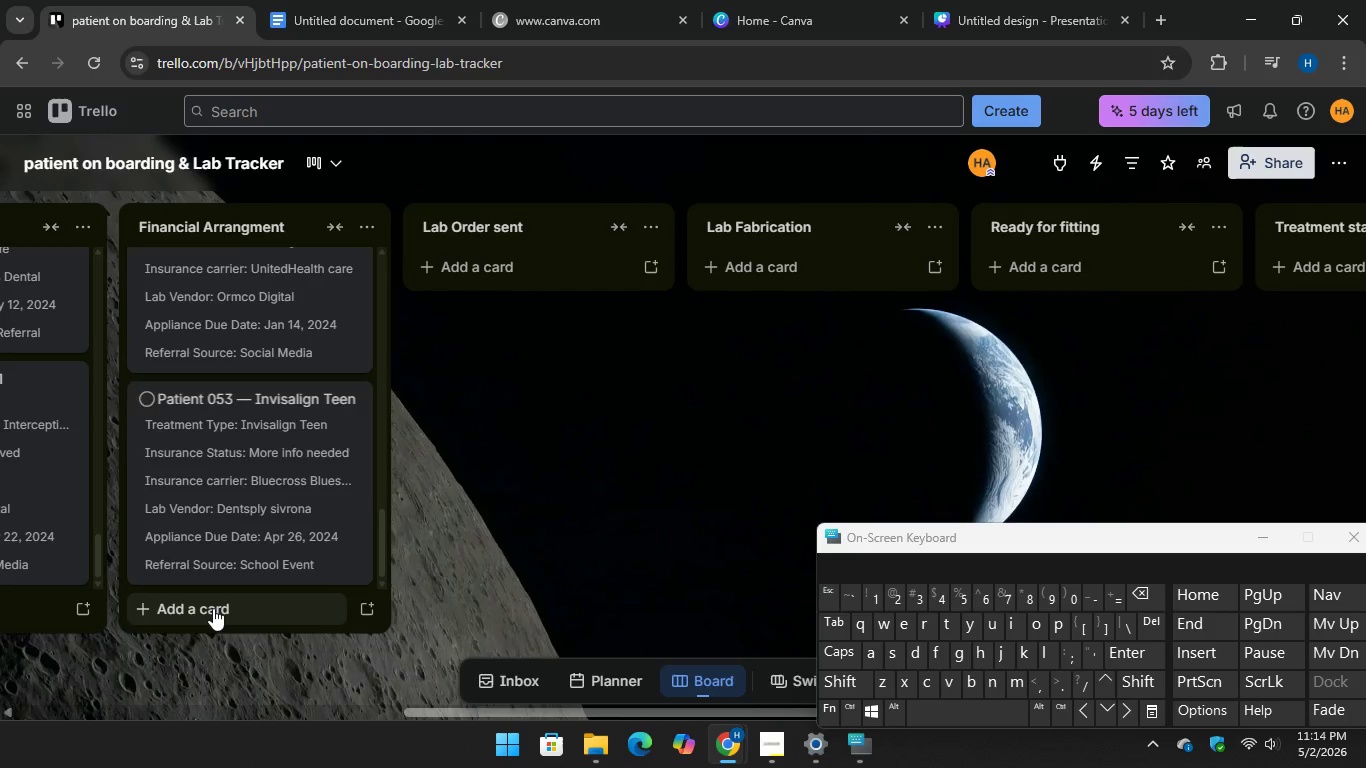 
left_click([213, 608])
 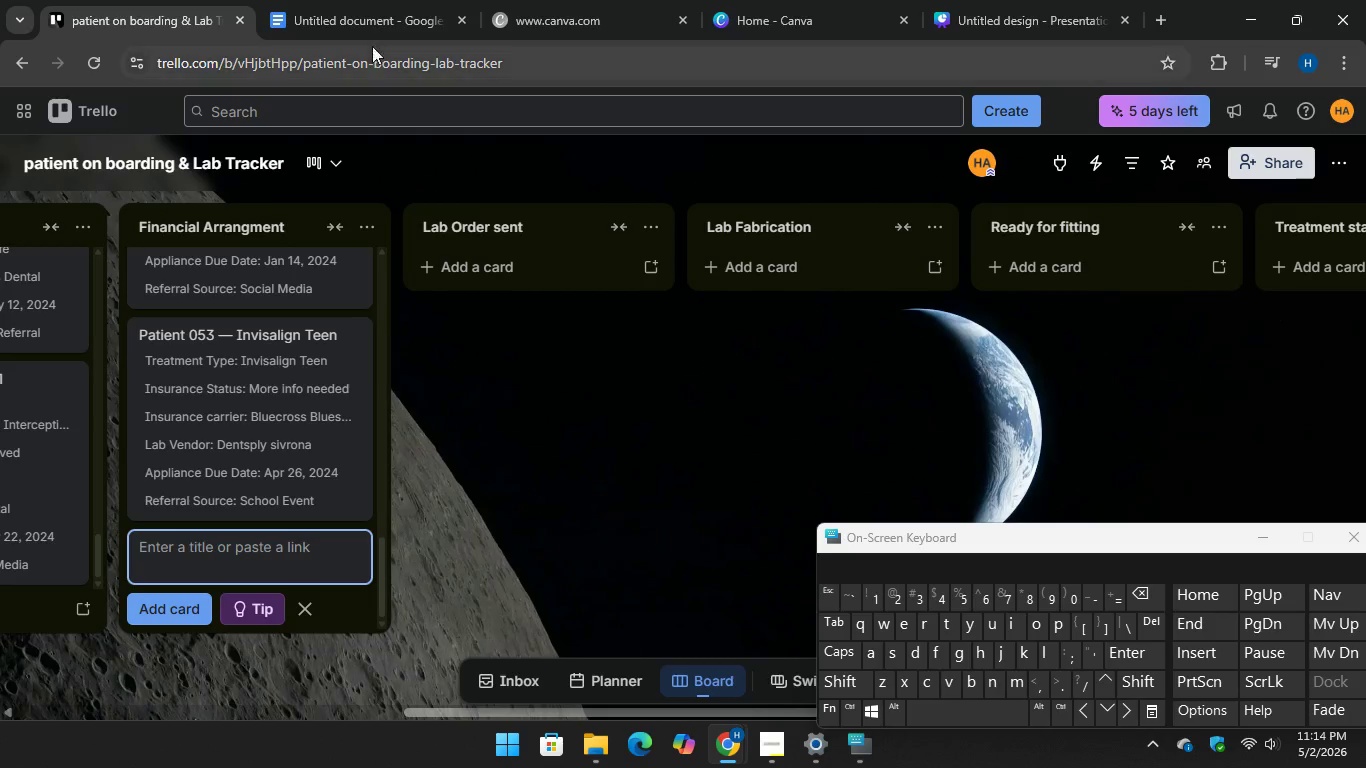 
left_click([358, 25])
 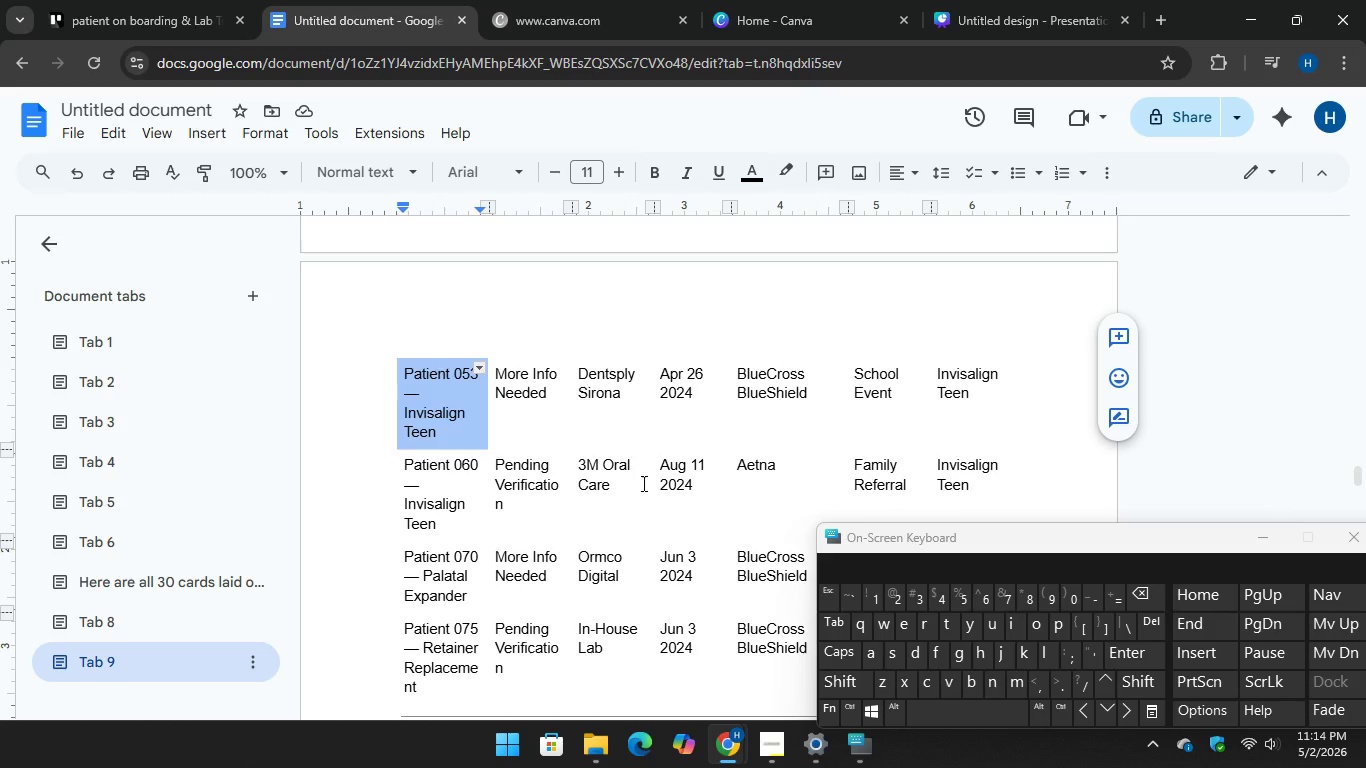 
scroll: coordinate [631, 486], scroll_direction: down, amount: 1.0
 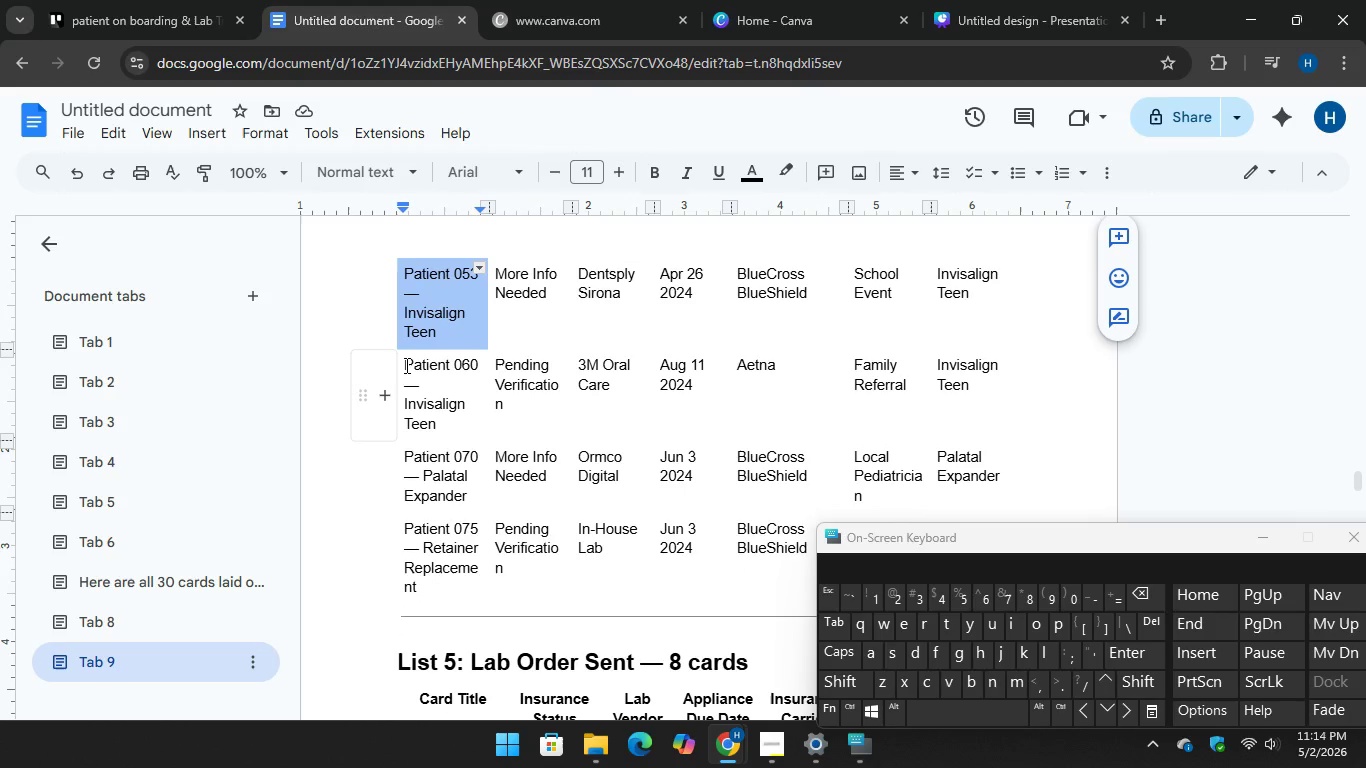 
left_click_drag(start_coordinate=[405, 364], to_coordinate=[468, 426])
 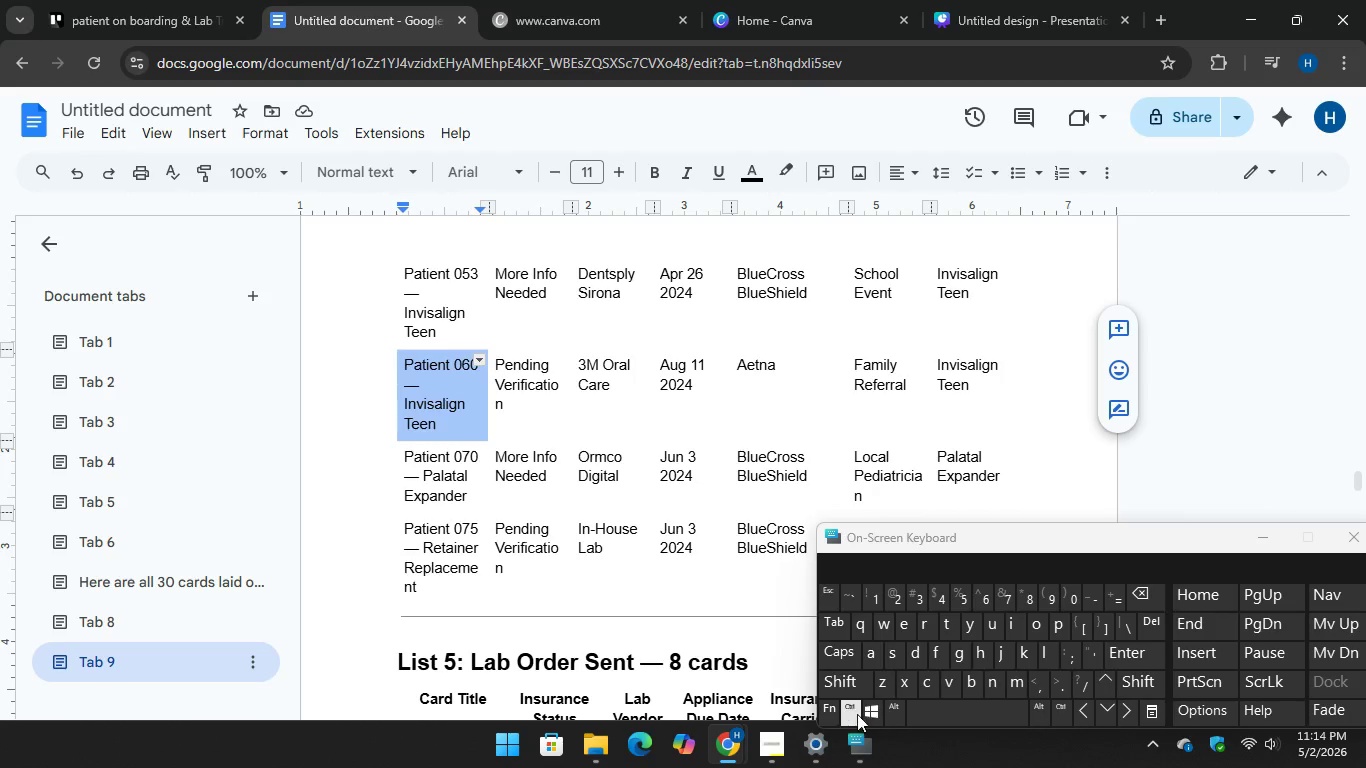 
key(Control+C)
 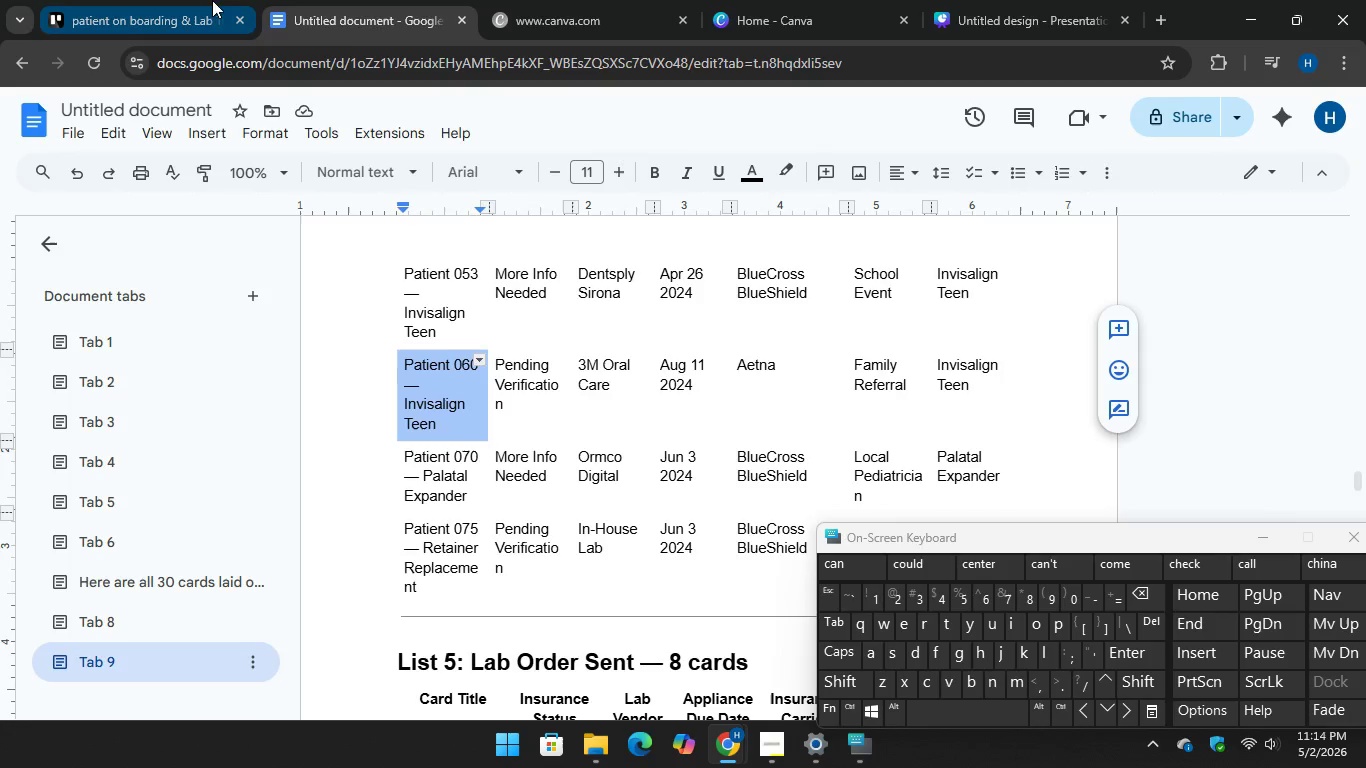 
left_click([186, 0])
 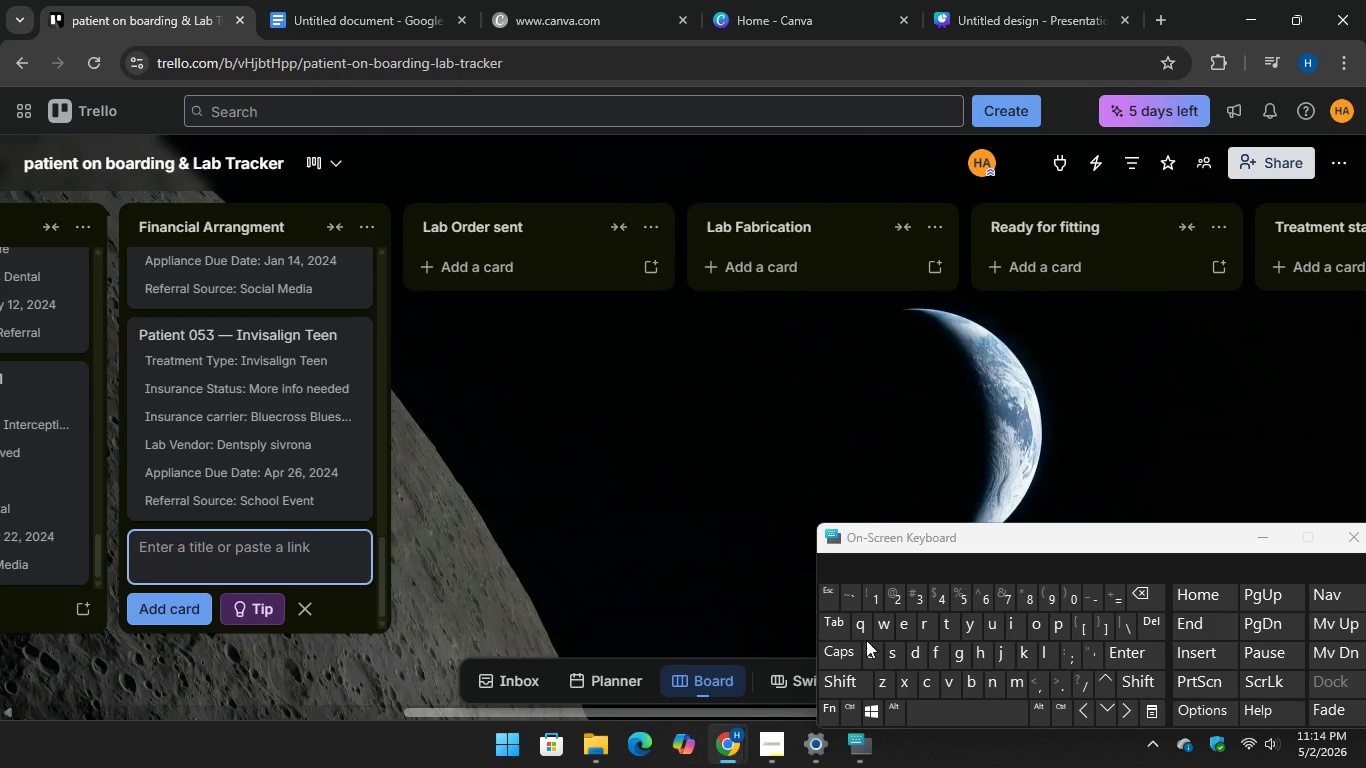 
wait(5.77)
 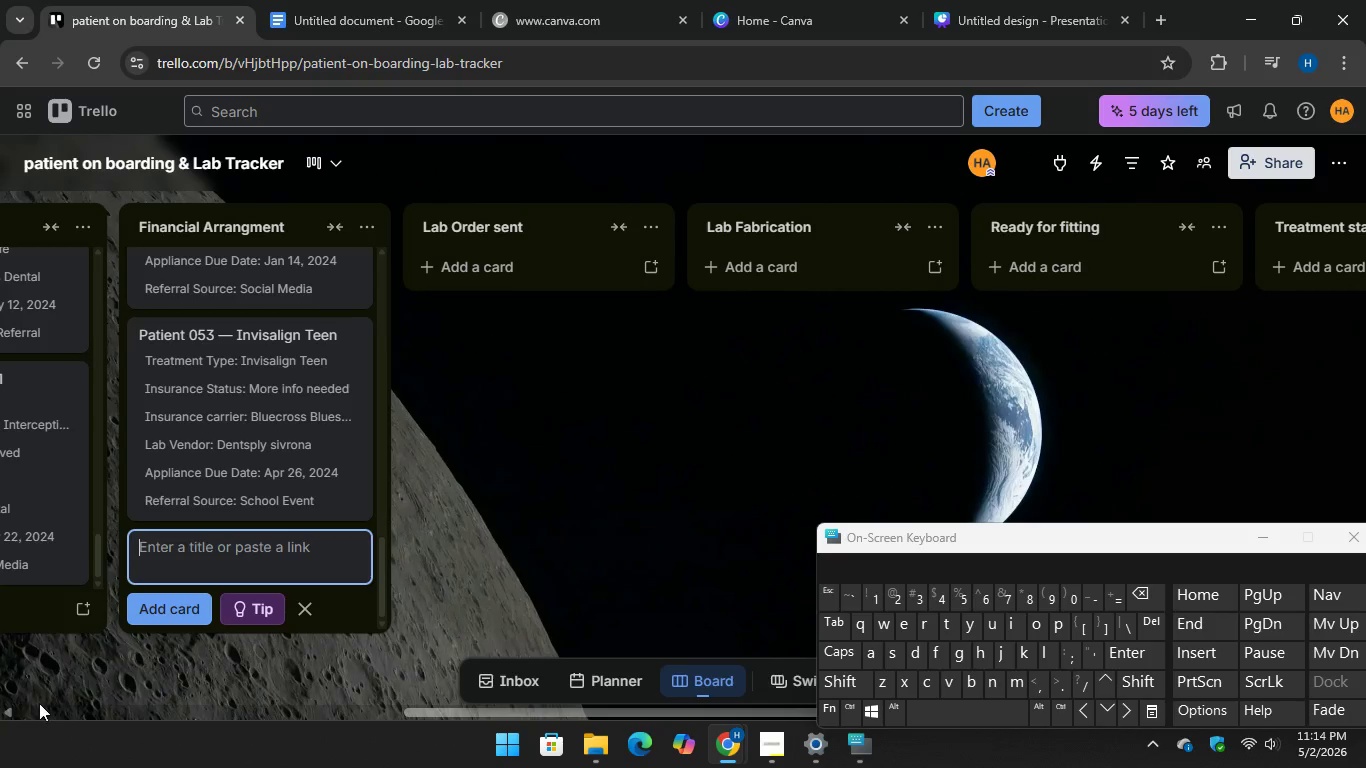 
key(Control+V)
 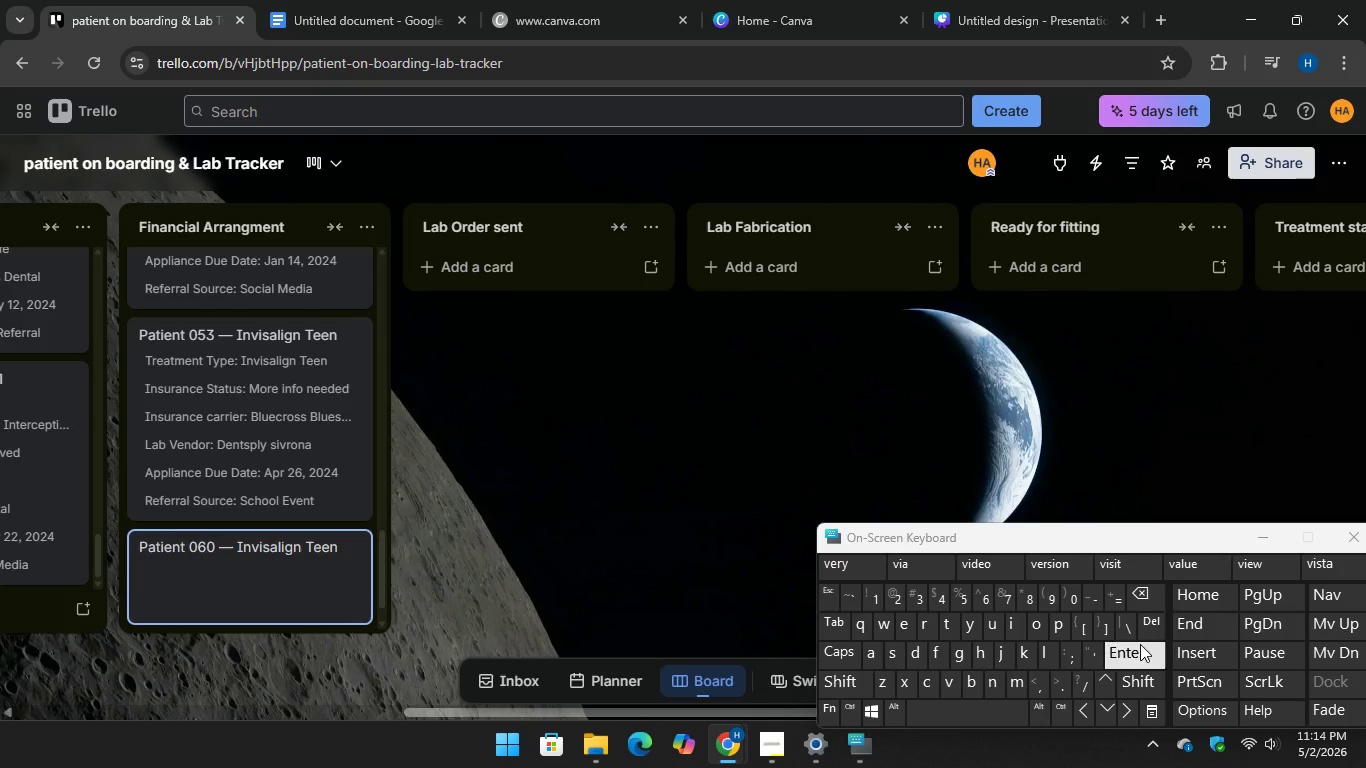 
key(Enter)
 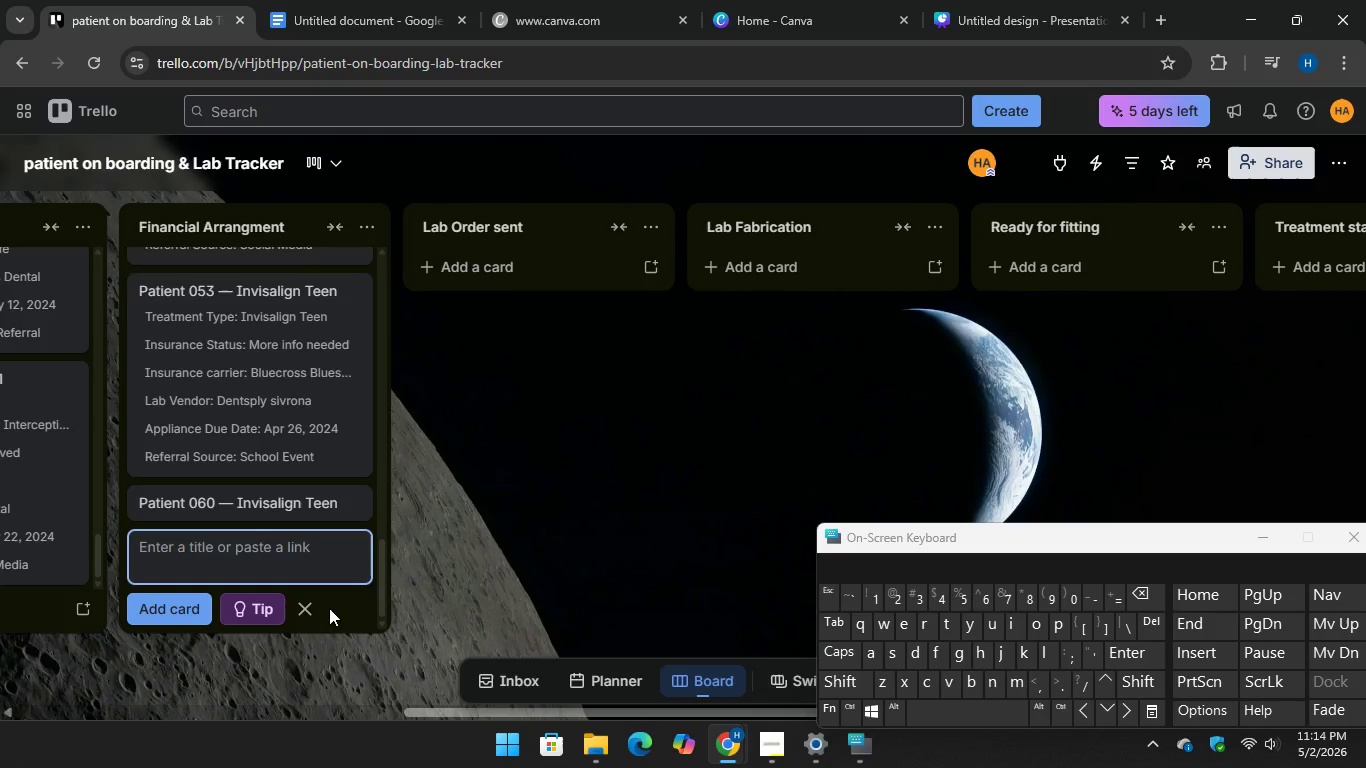 
mouse_move([141, 498])
 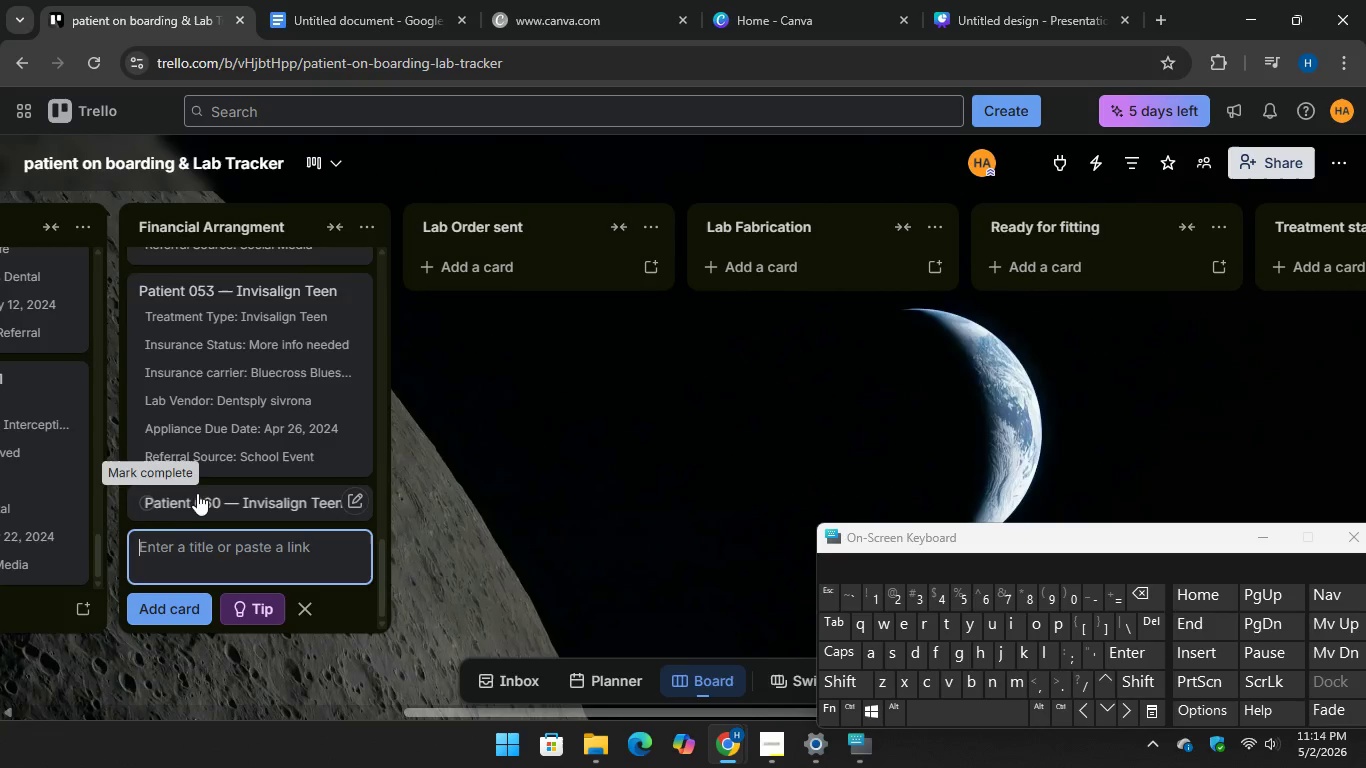 
left_click([201, 493])
 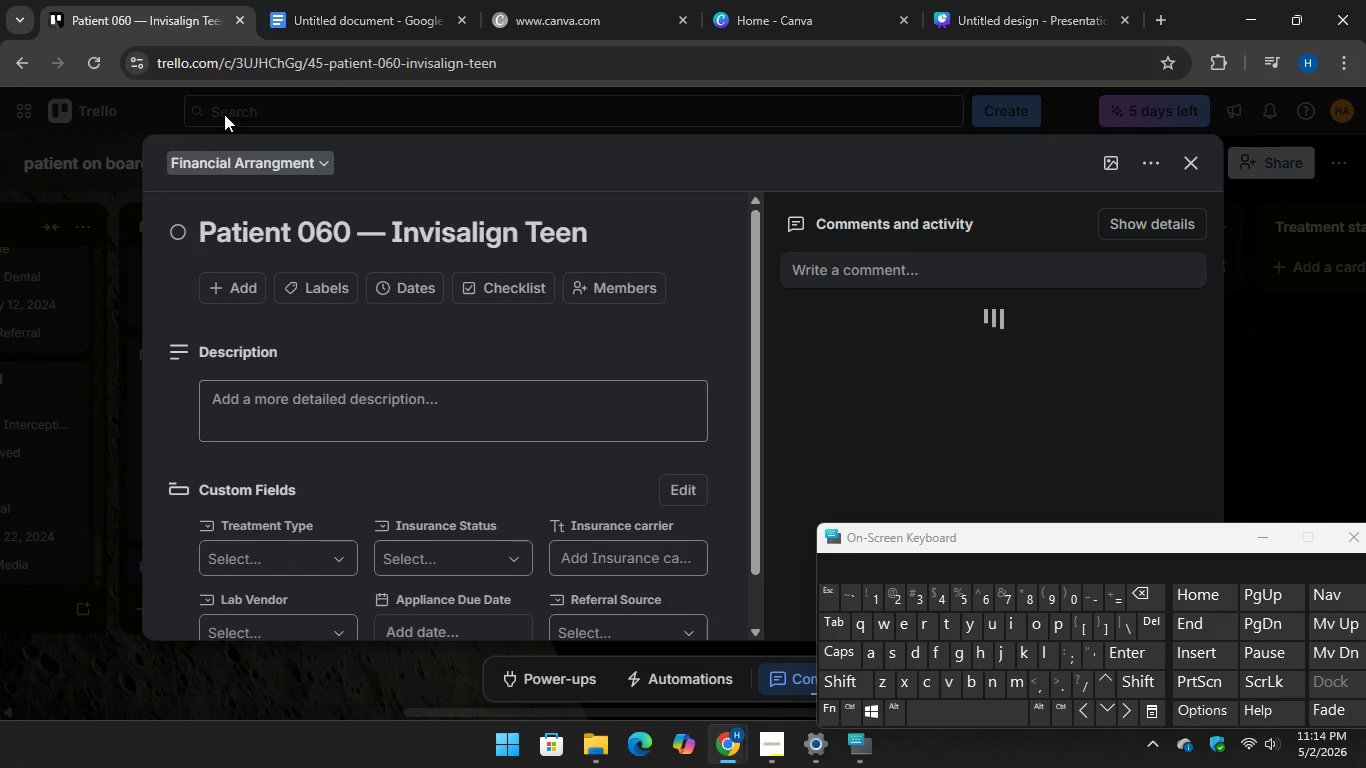 
scroll: coordinate [478, 409], scroll_direction: down, amount: 3.0
 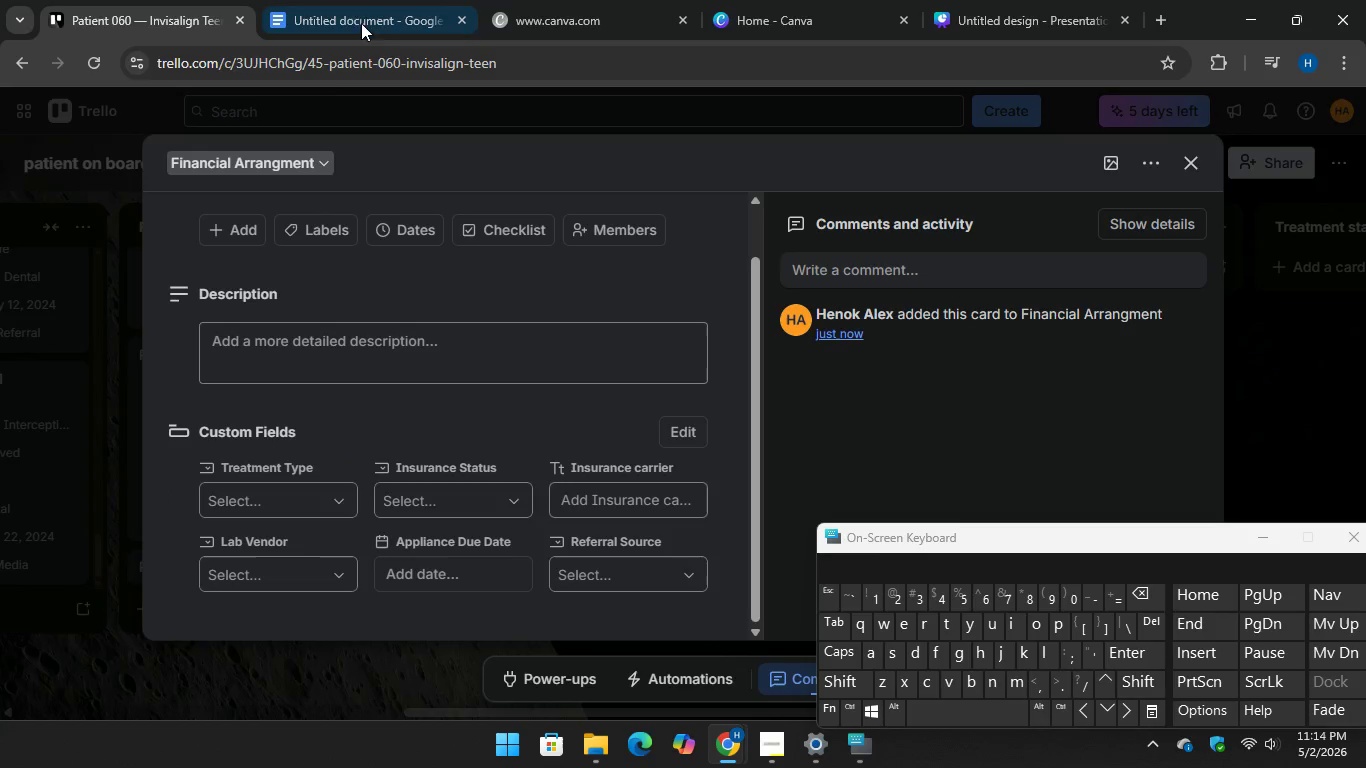 
left_click([359, 6])
 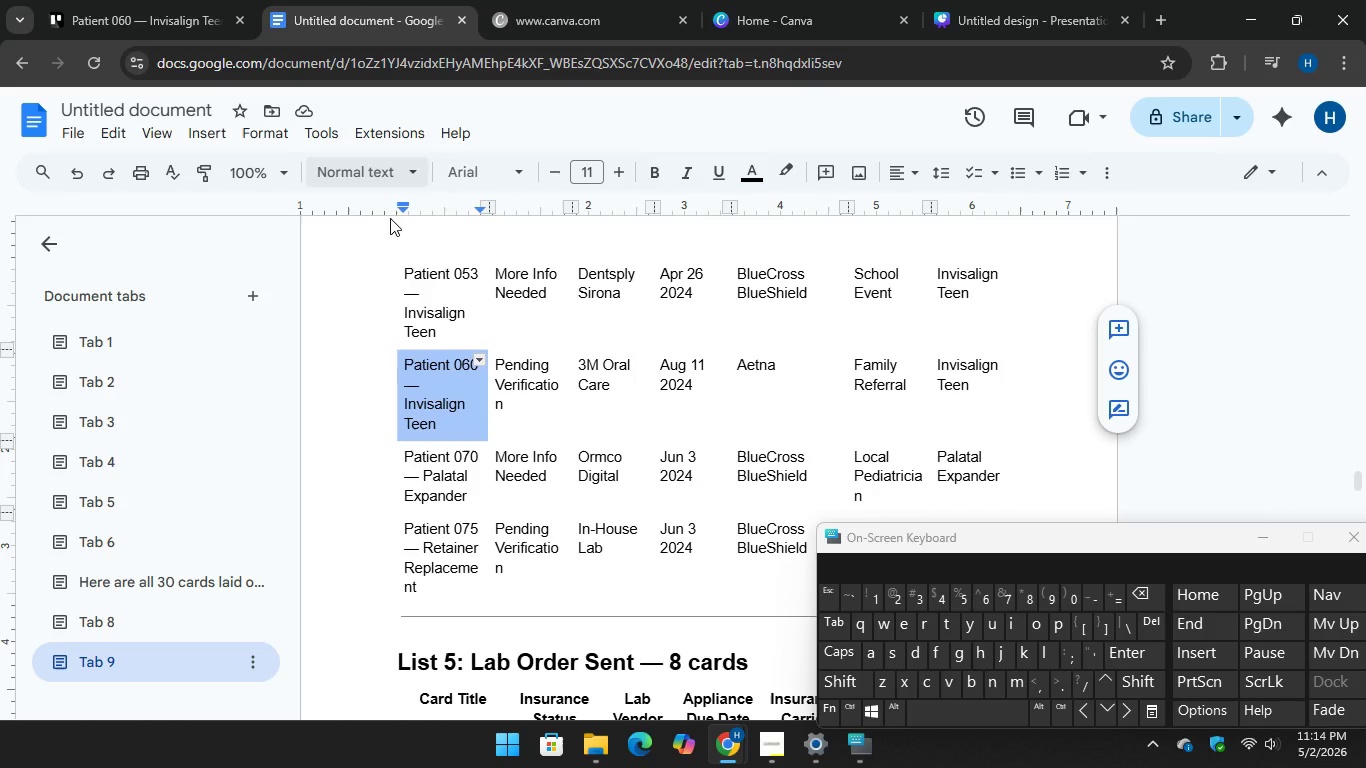 
mouse_move([388, 260])
 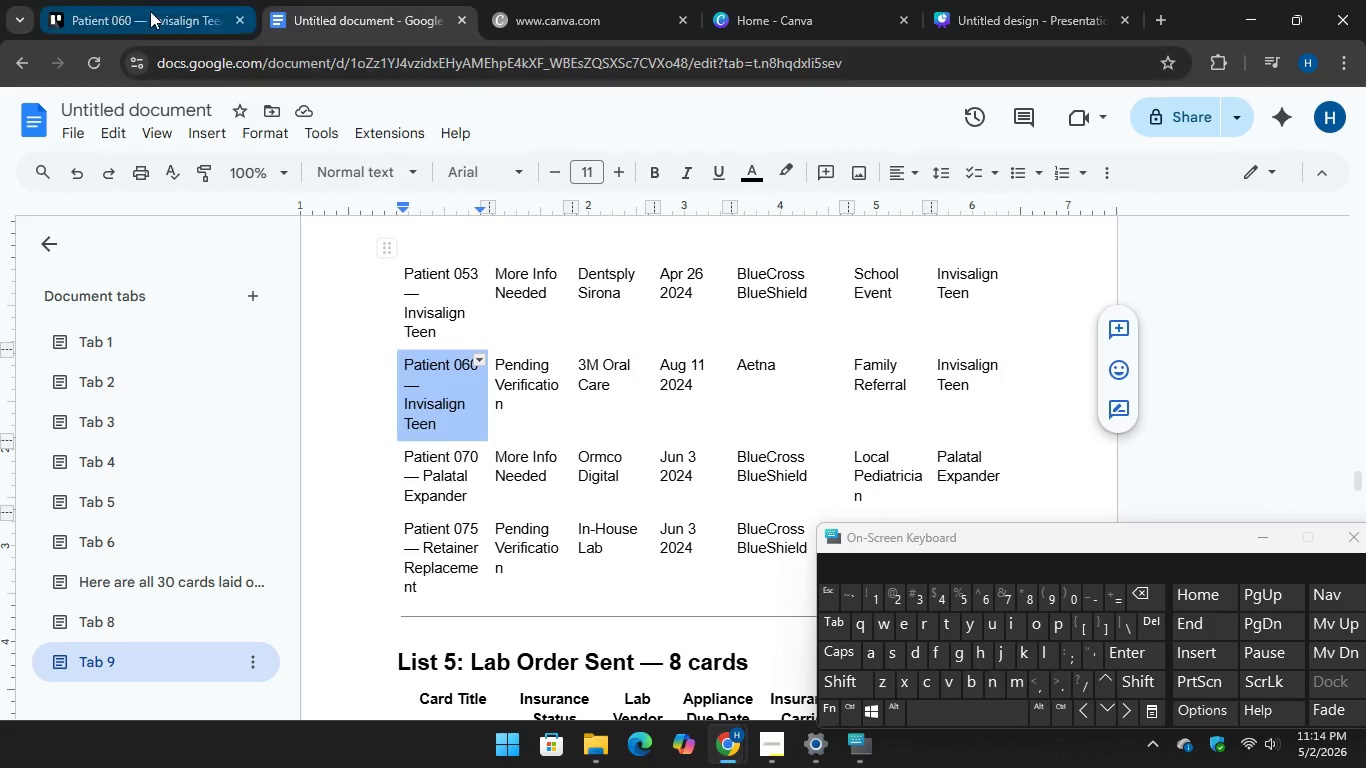 
left_click([150, 9])
 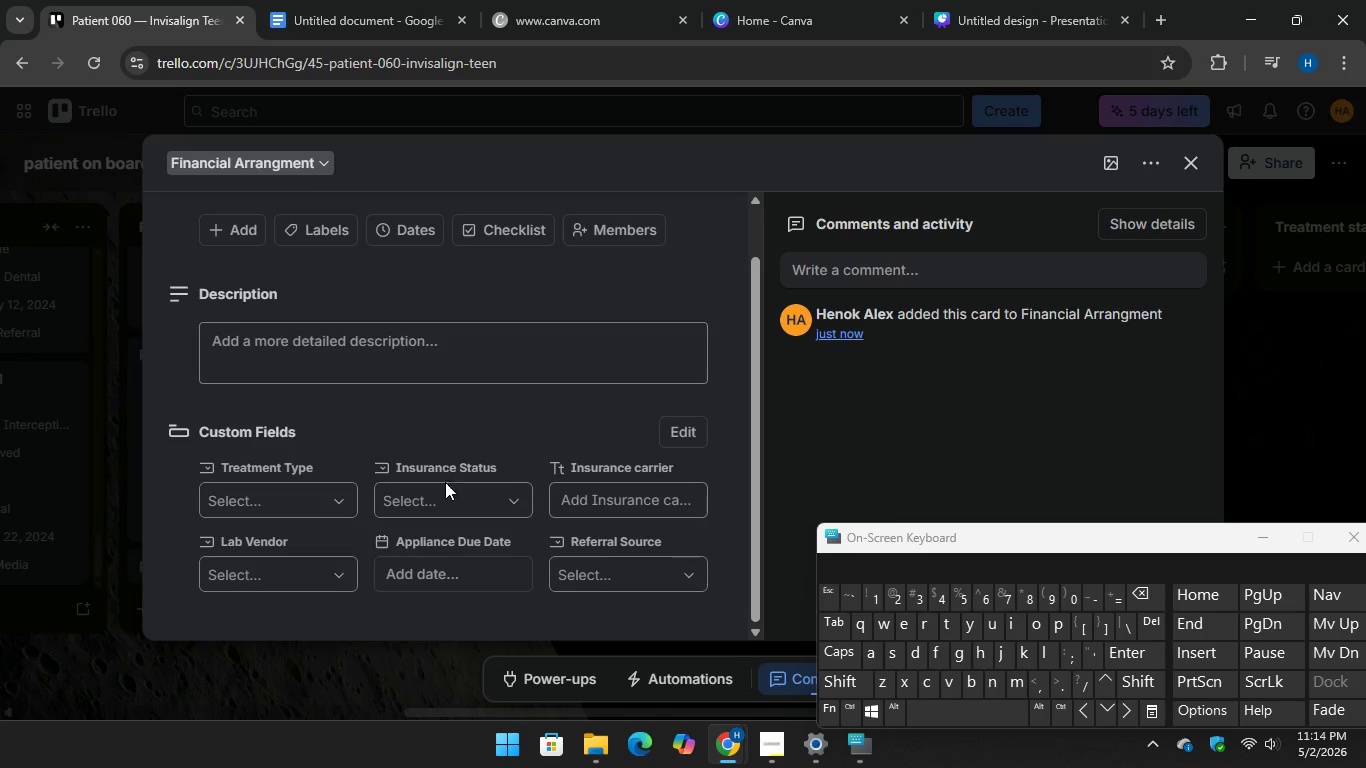 
left_click([445, 483])
 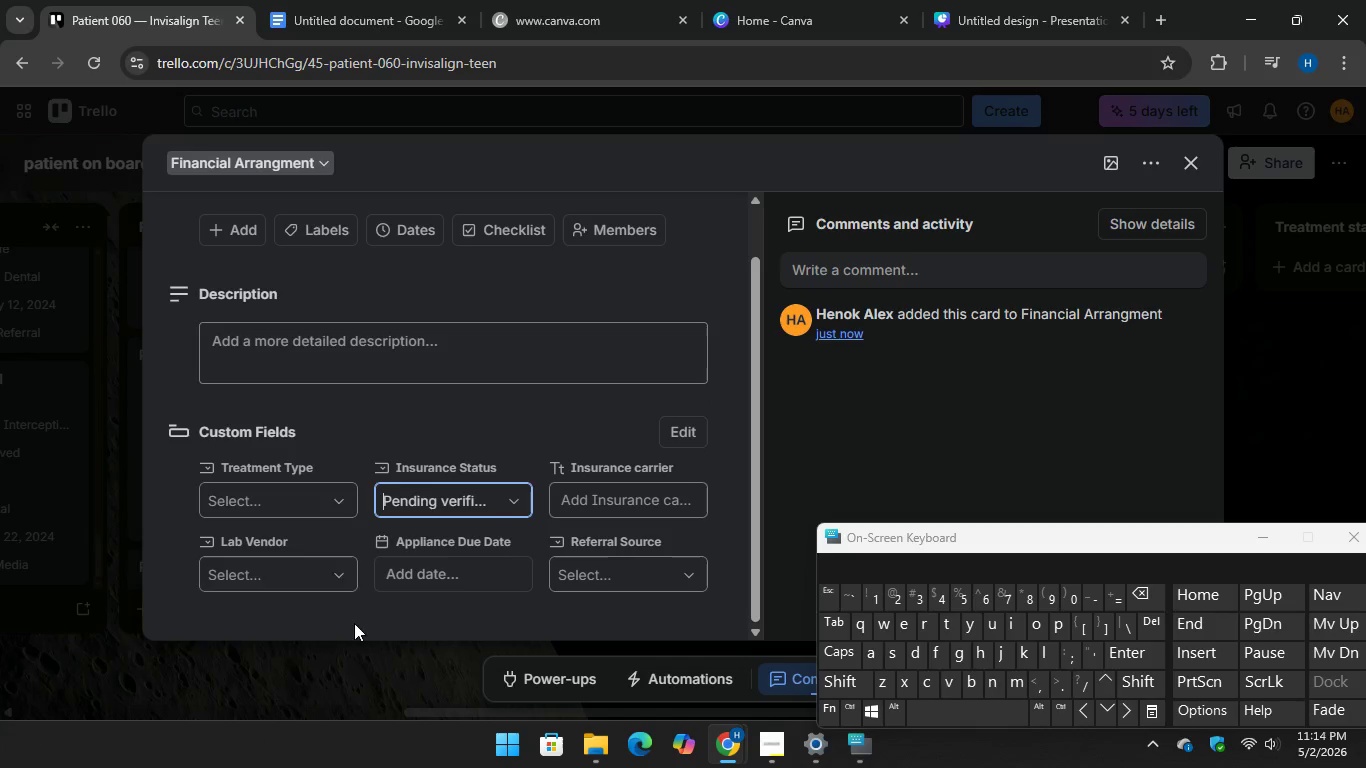 
left_click([255, 566])
 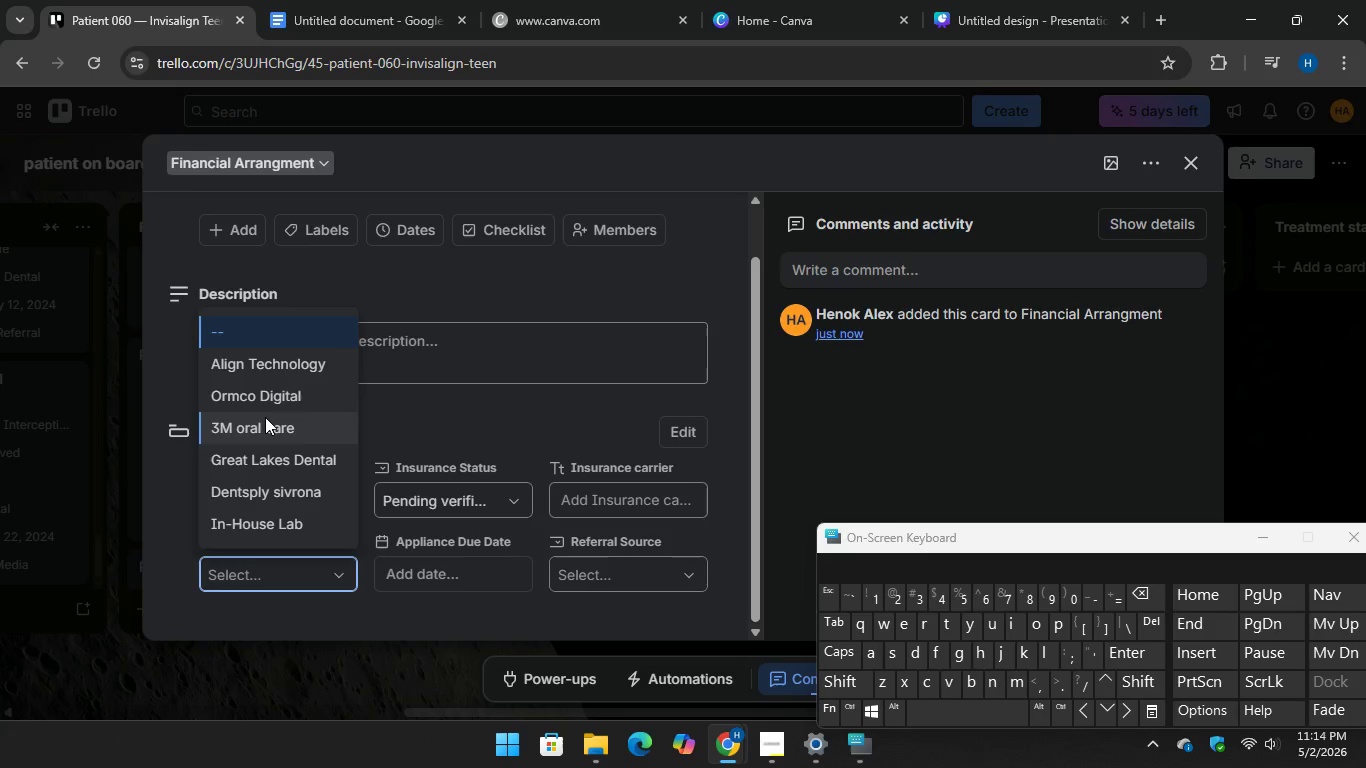 
left_click([265, 417])
 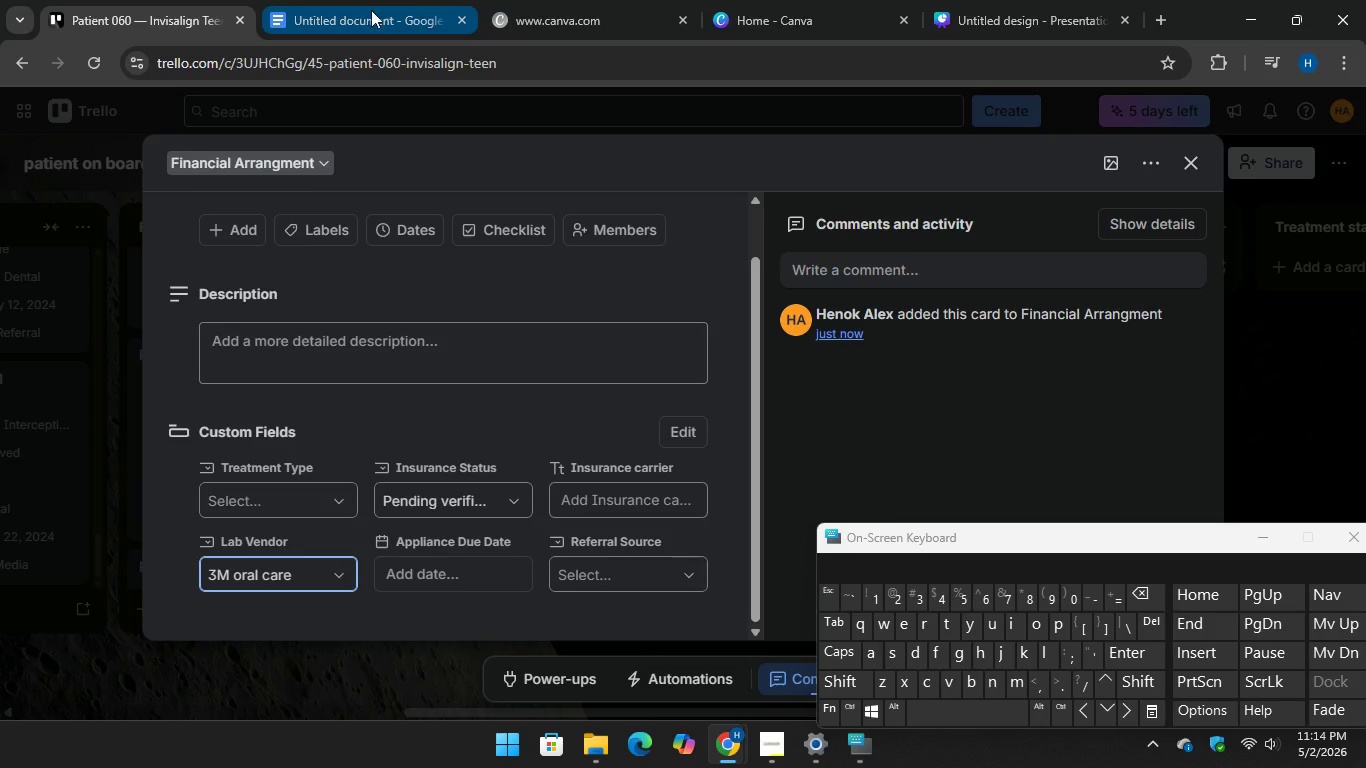 
left_click([369, 11])
 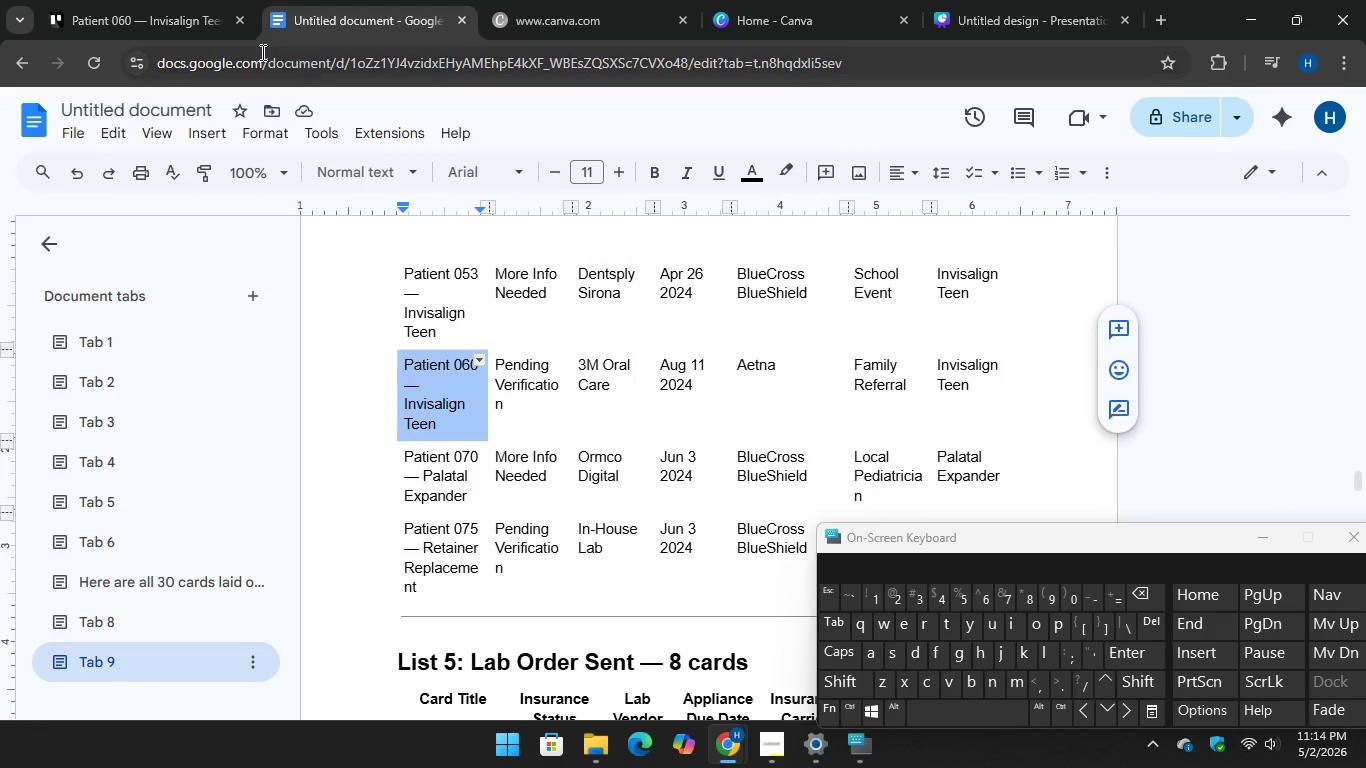 
left_click([151, 0])
 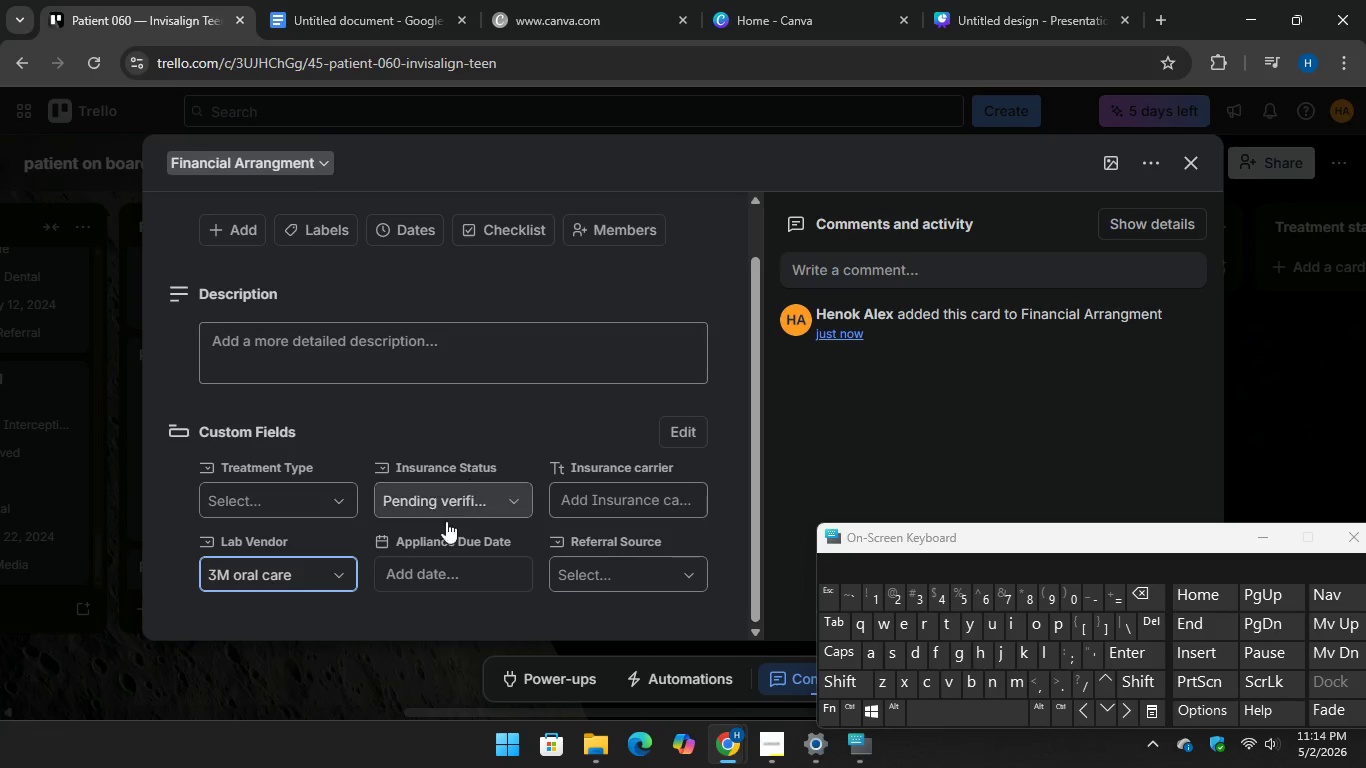 
mouse_move([450, 553])
 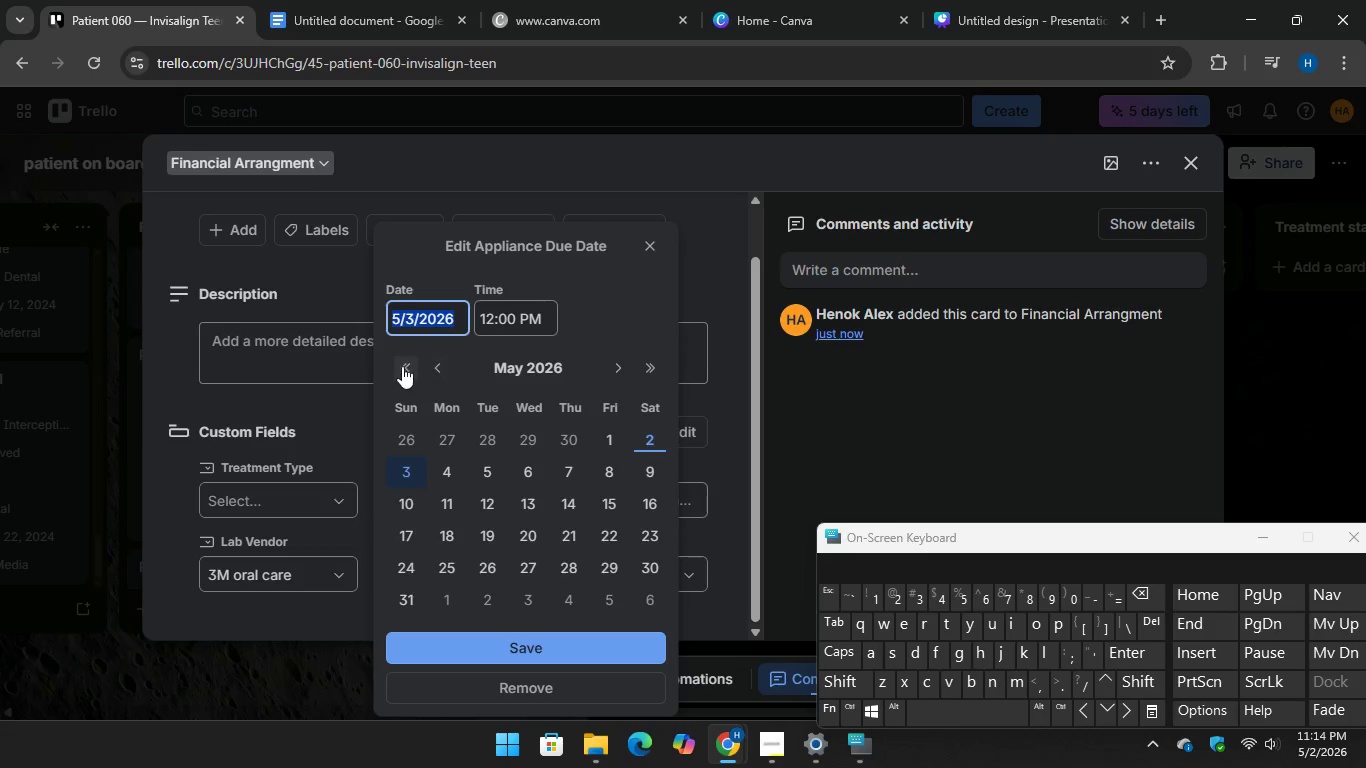 
double_click([402, 366])
 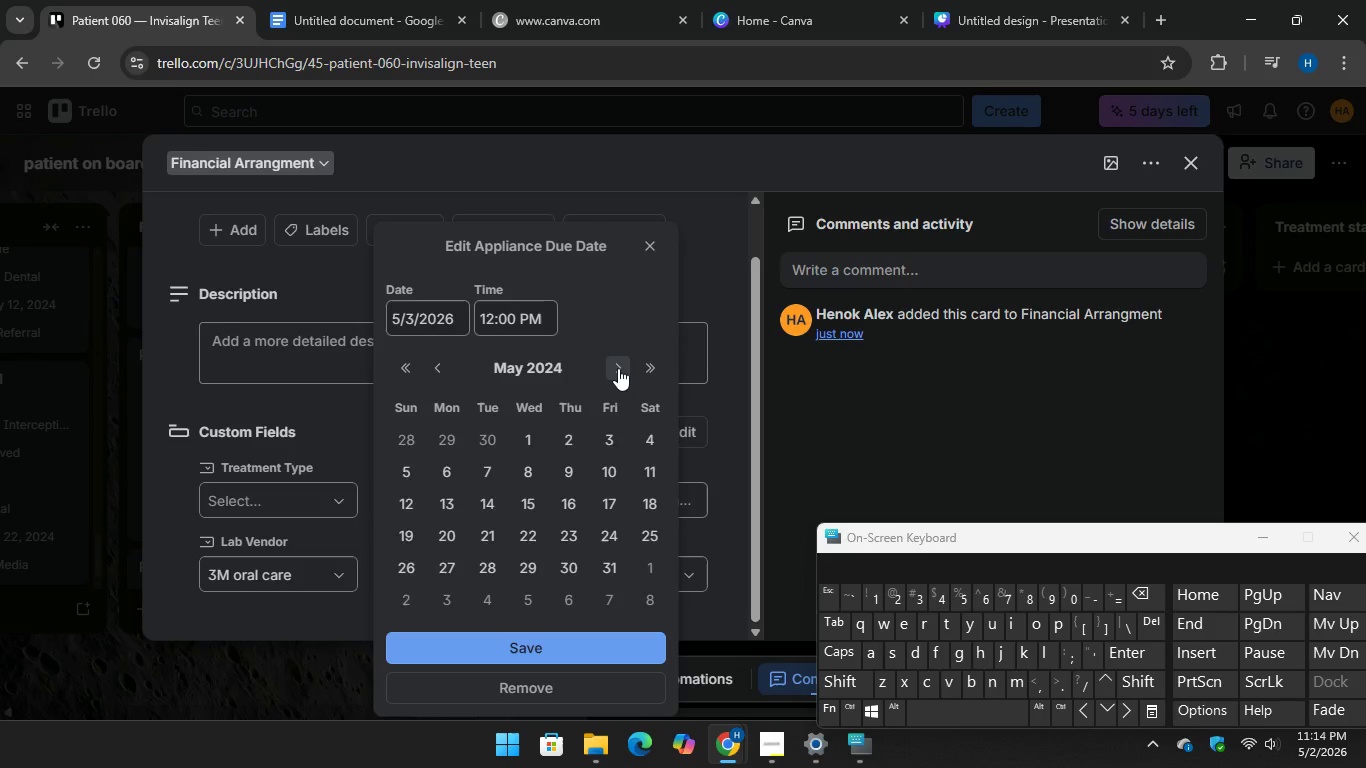 
double_click([618, 368])
 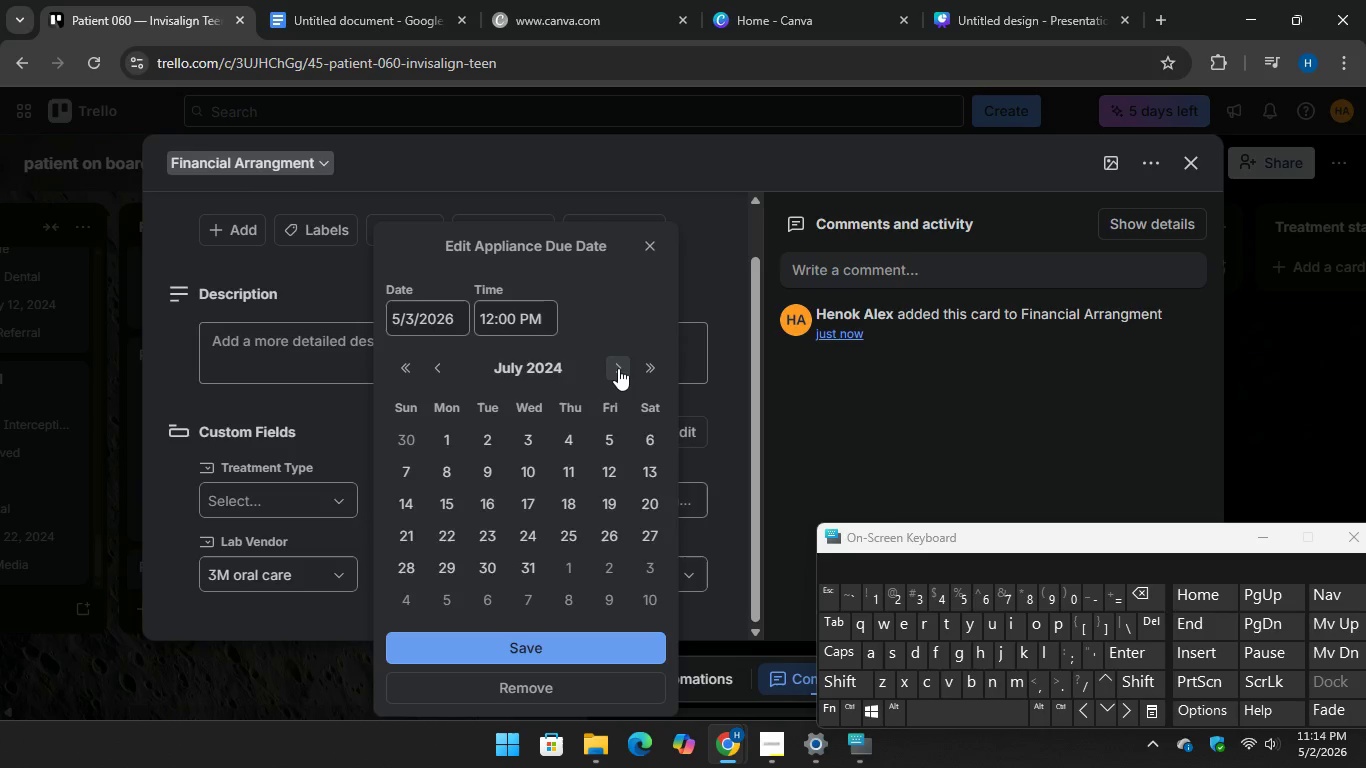 
triple_click([618, 368])
 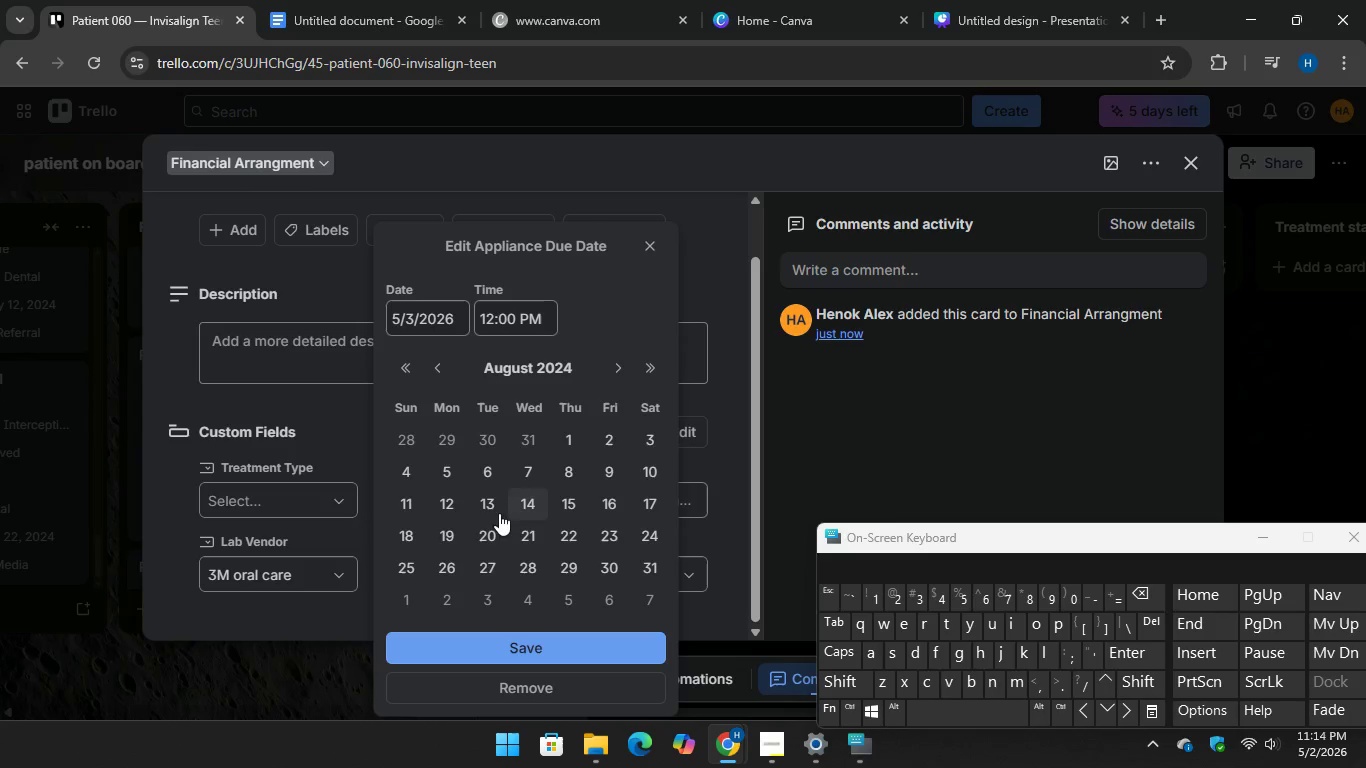 
left_click([411, 503])
 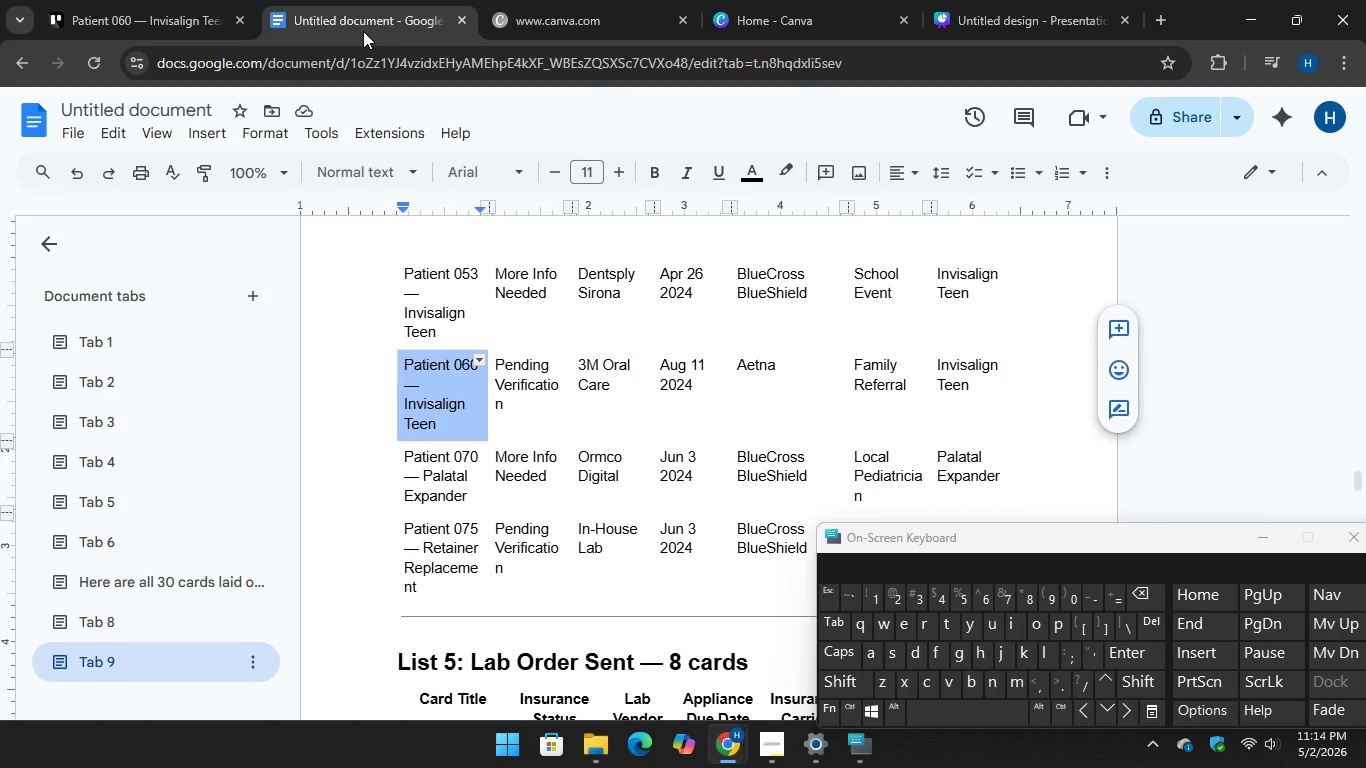 
wait(5.47)
 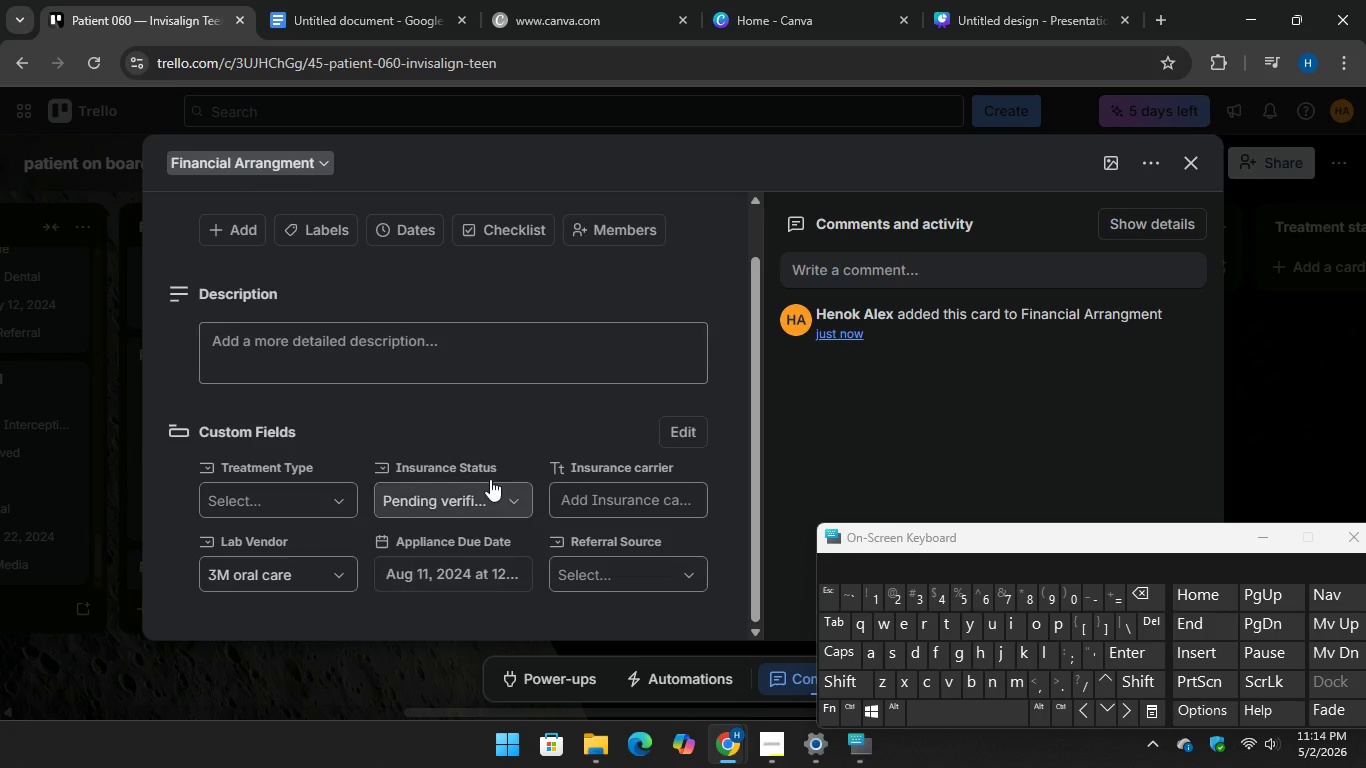 
left_click([144, 9])
 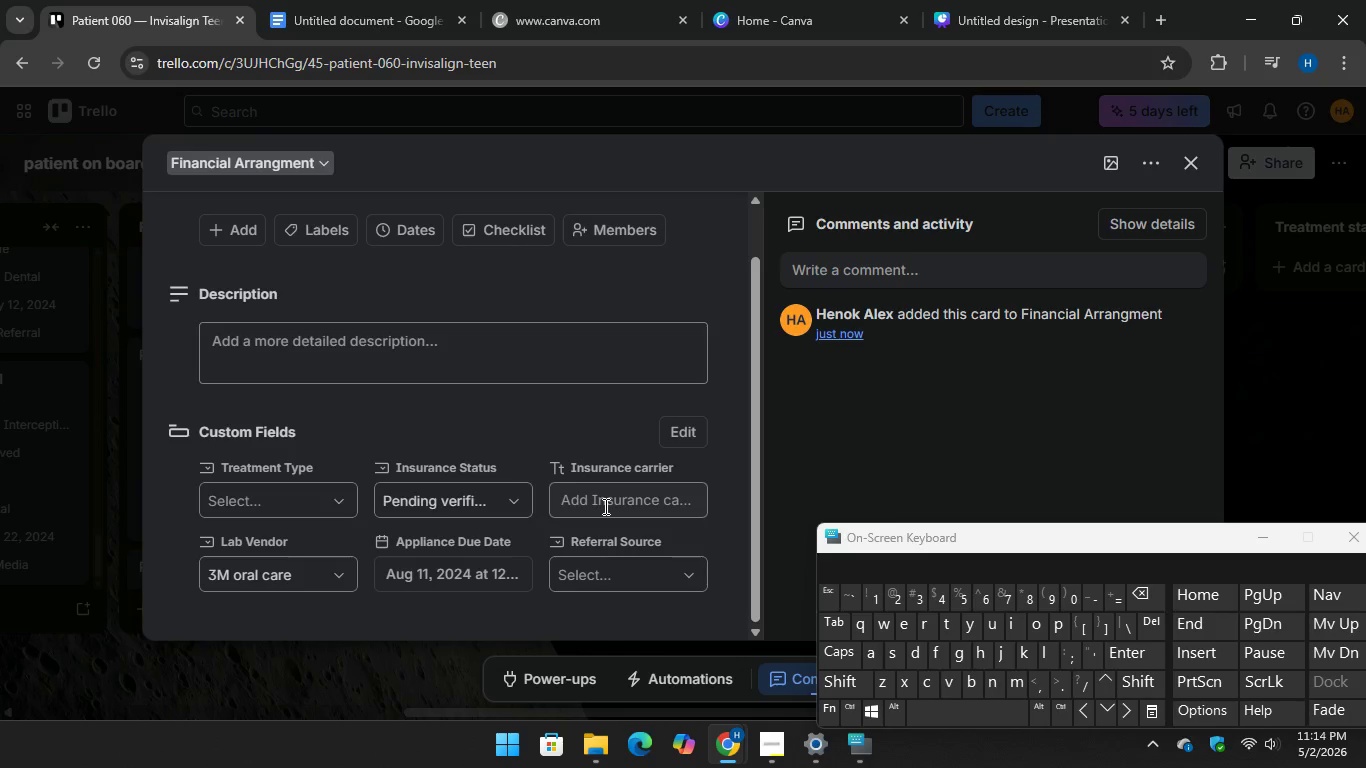 
left_click([604, 507])
 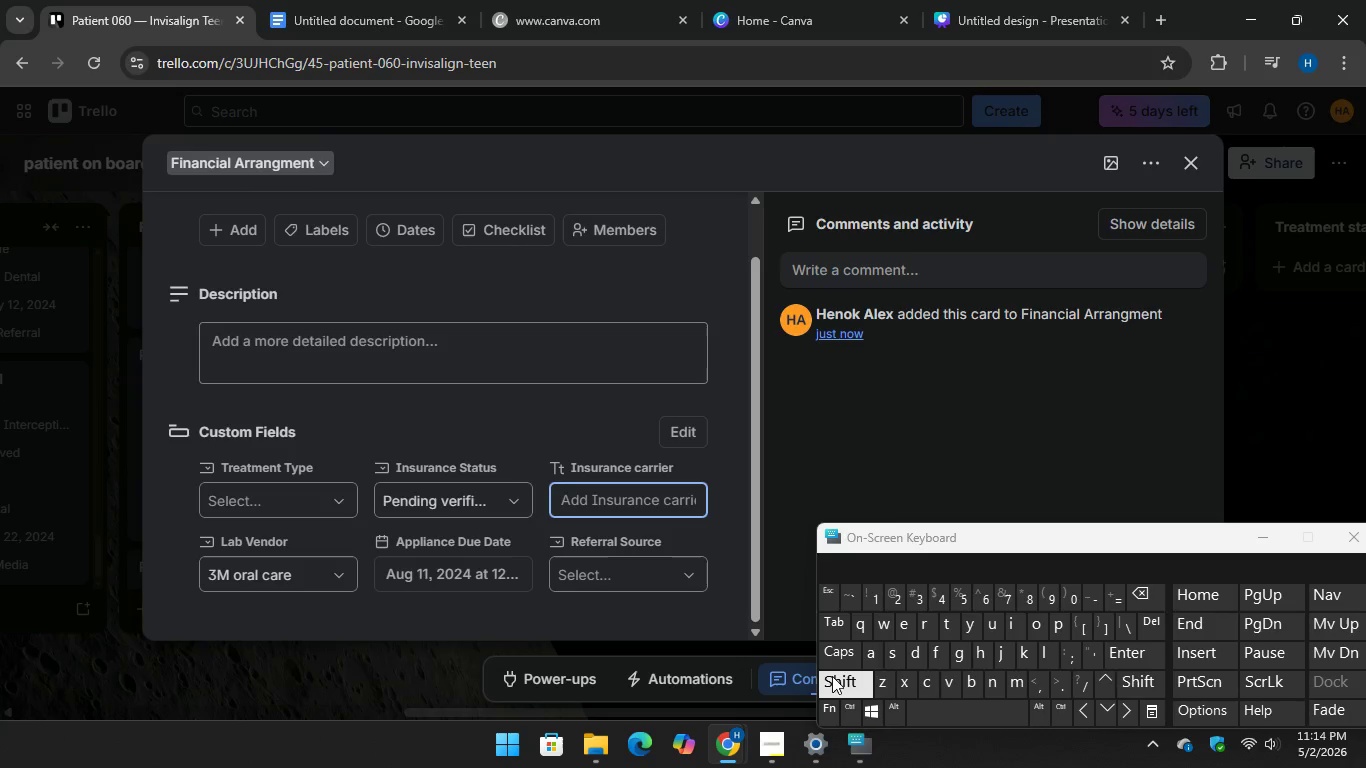 
type(Ae)
 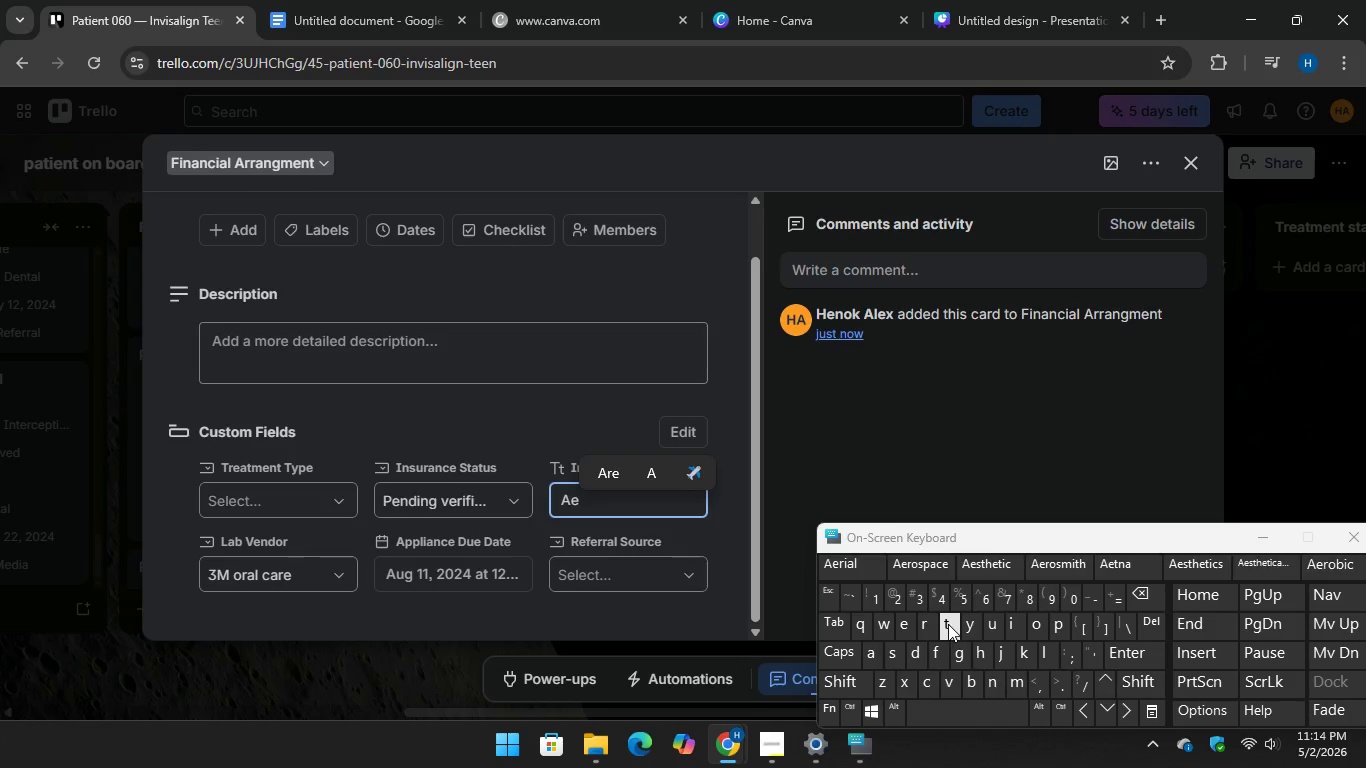 
type(tna)
 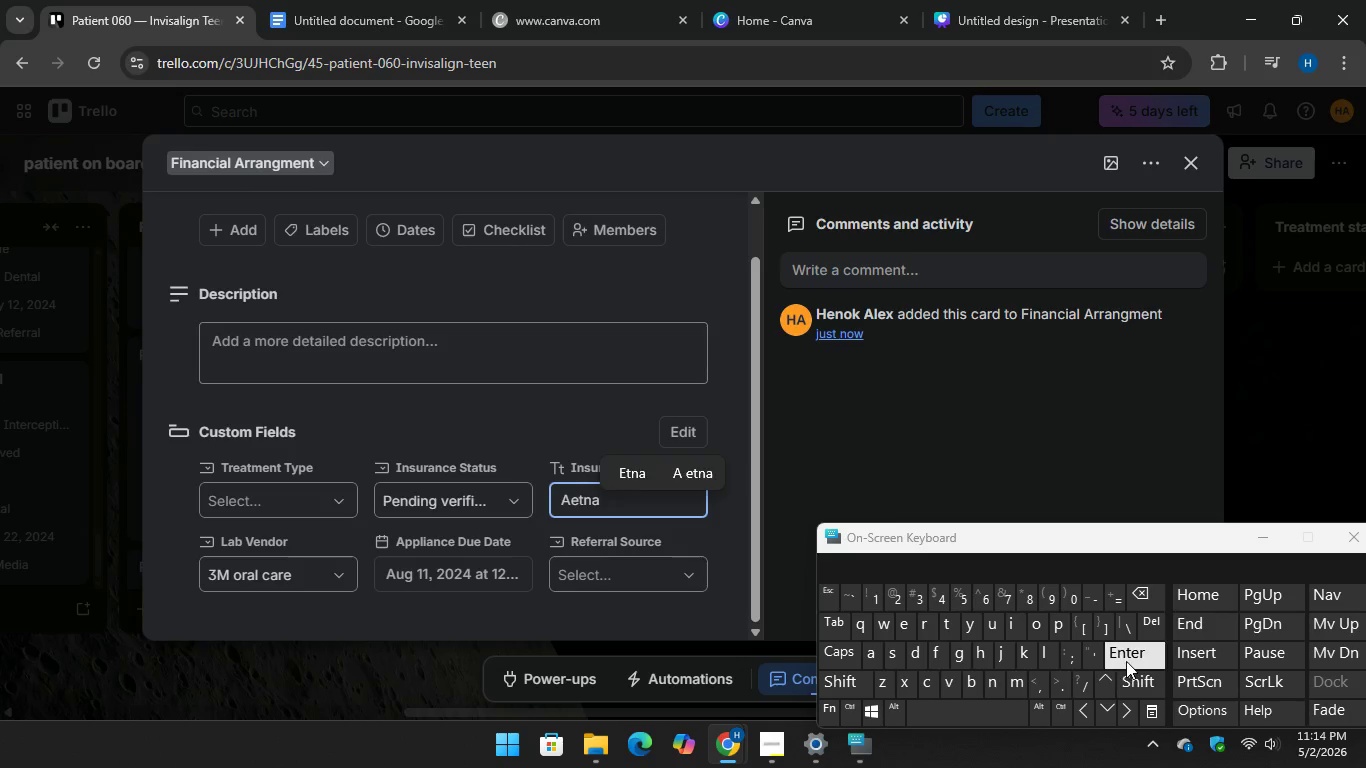 
key(Enter)
 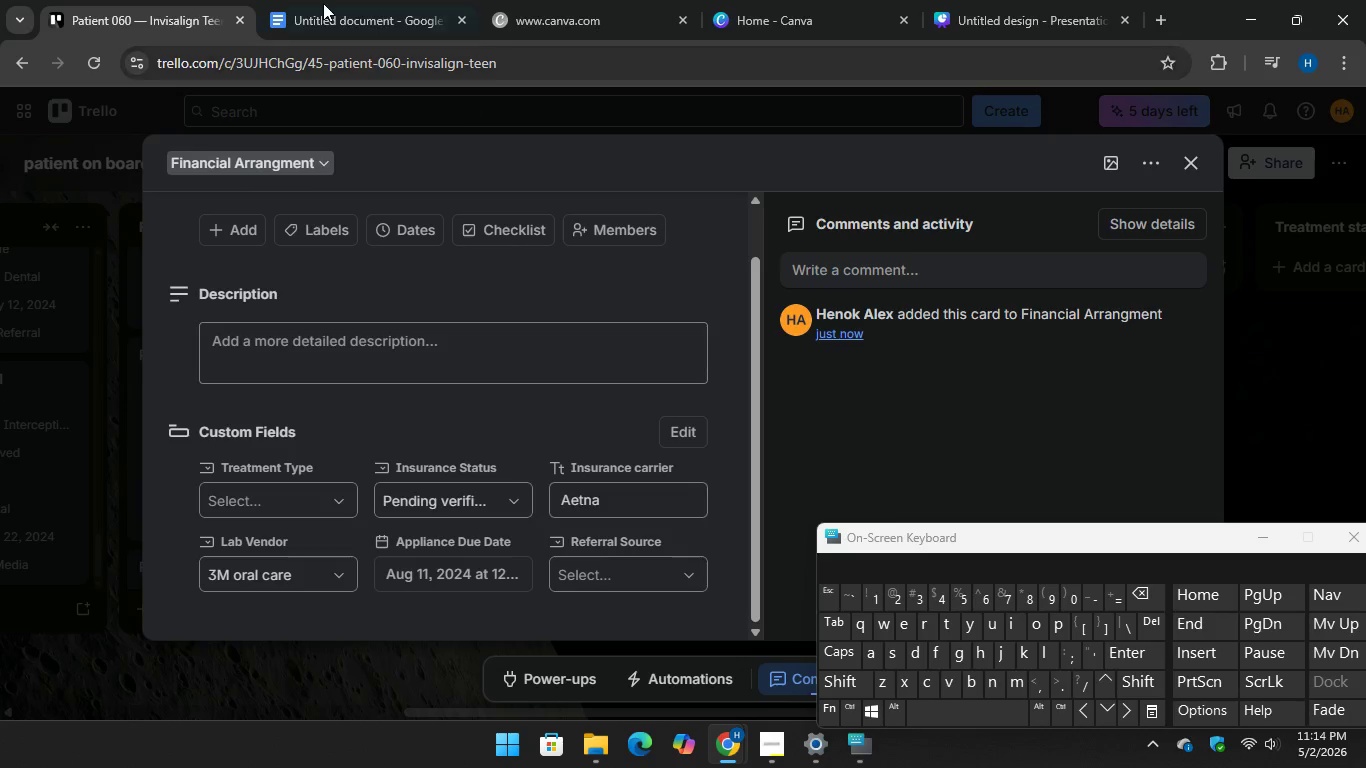 
left_click([309, 0])
 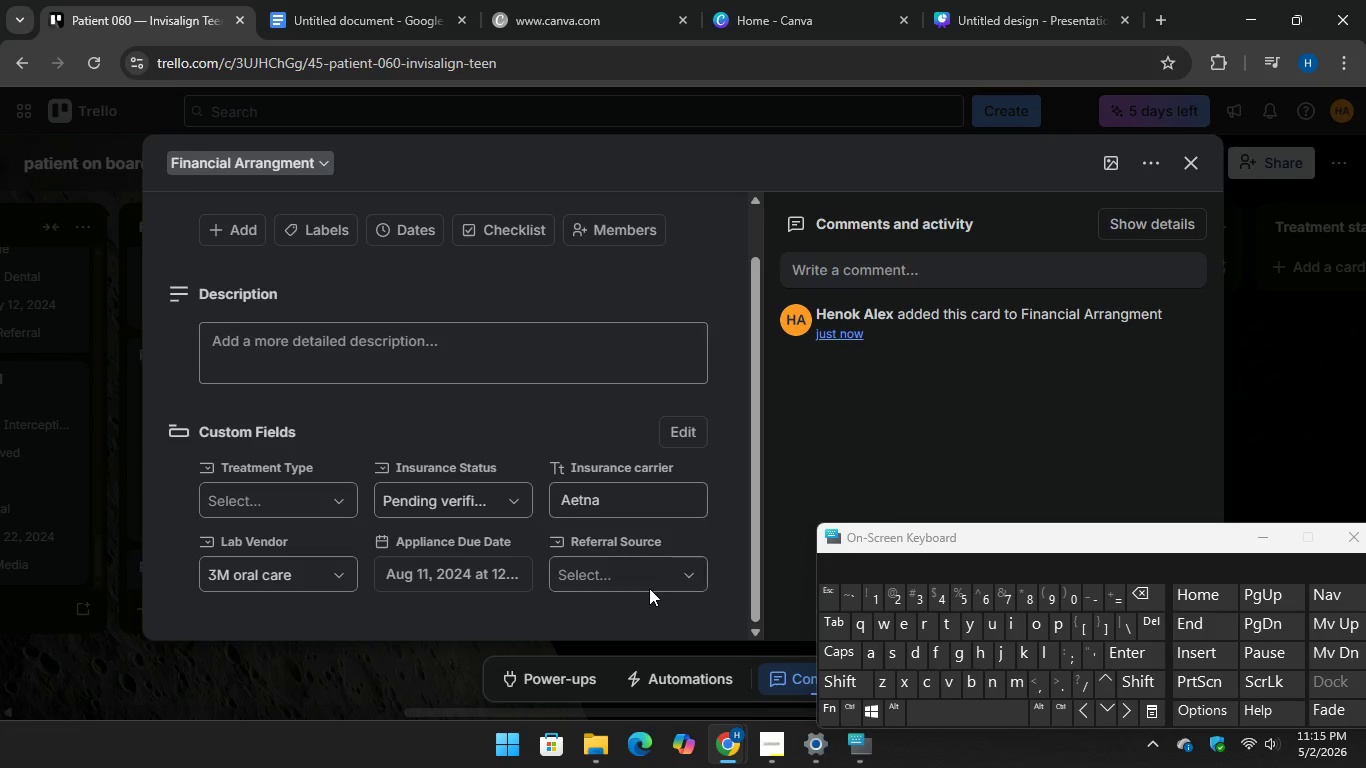 
wait(5.06)
 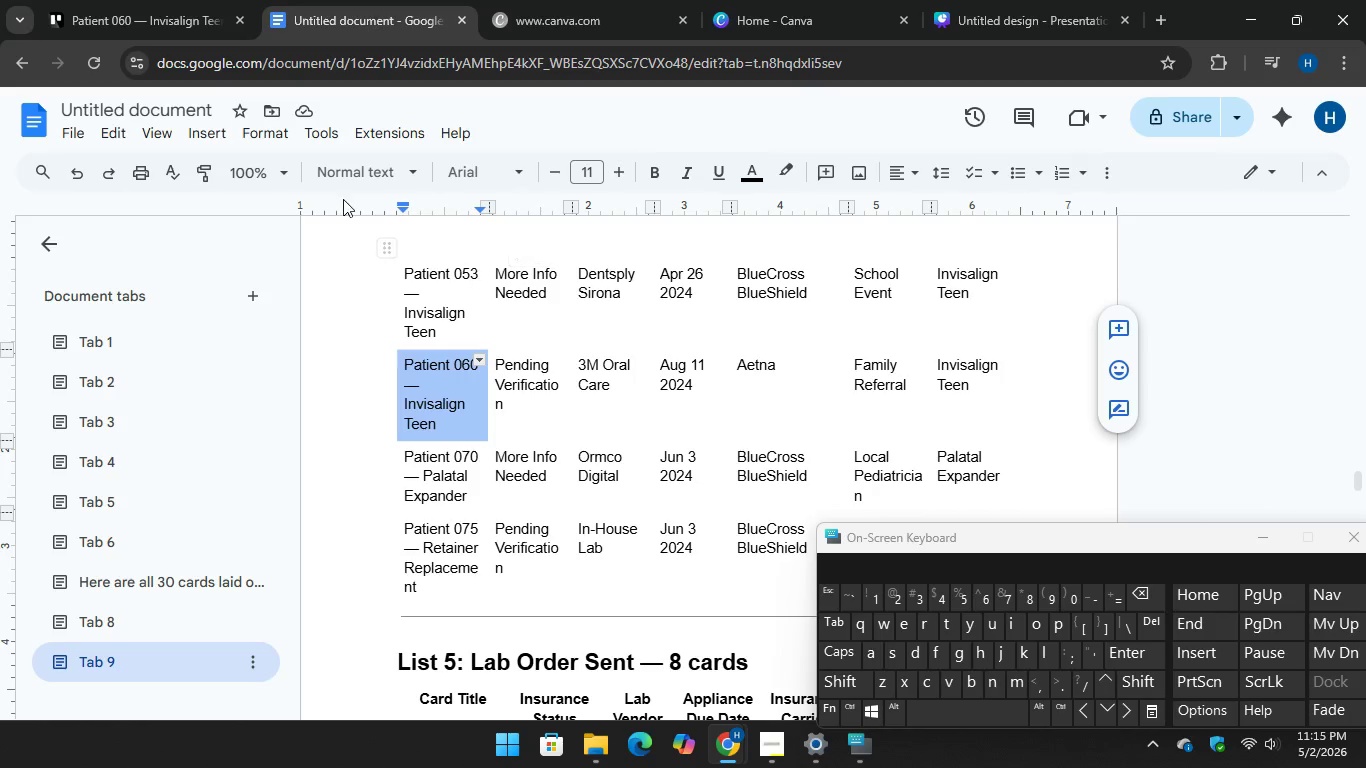 
left_click([643, 574])
 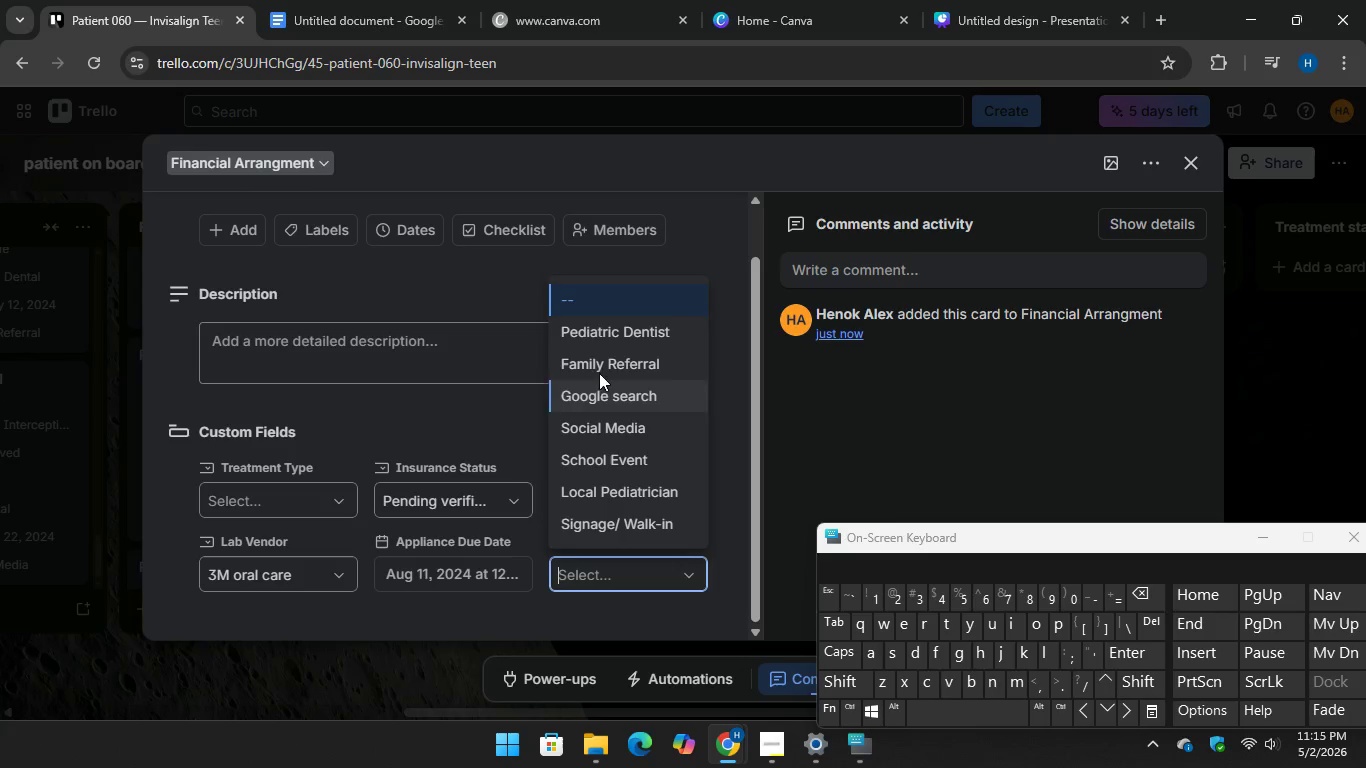 
left_click([599, 361])
 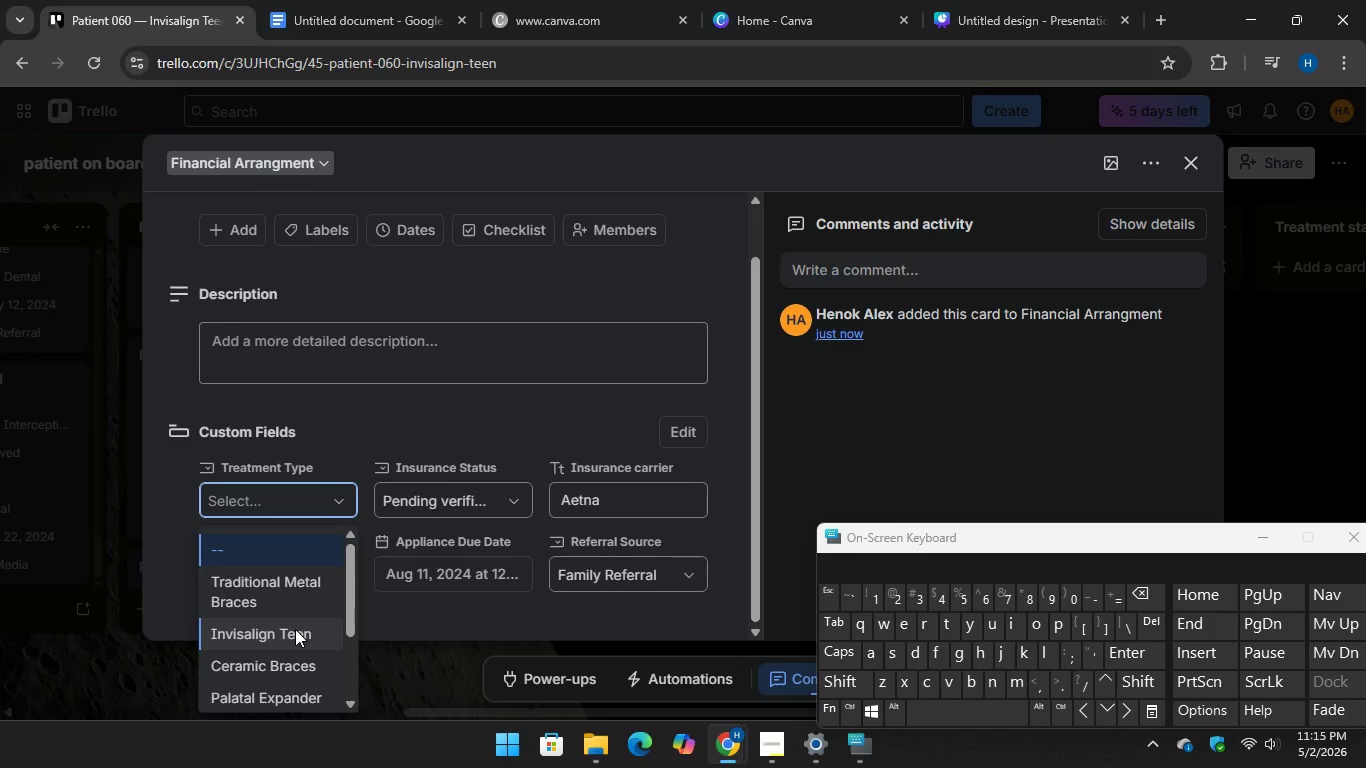 
left_click([294, 629])
 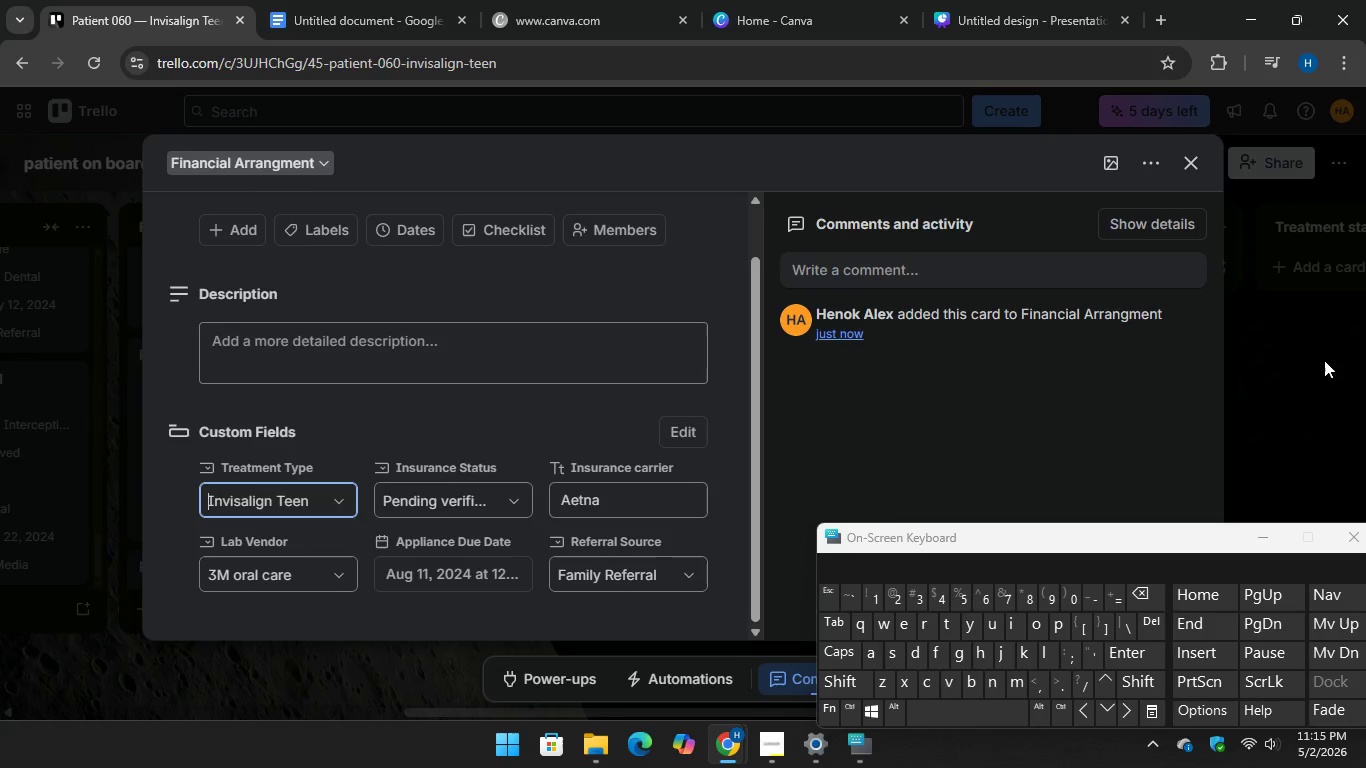 
left_click([1302, 366])
 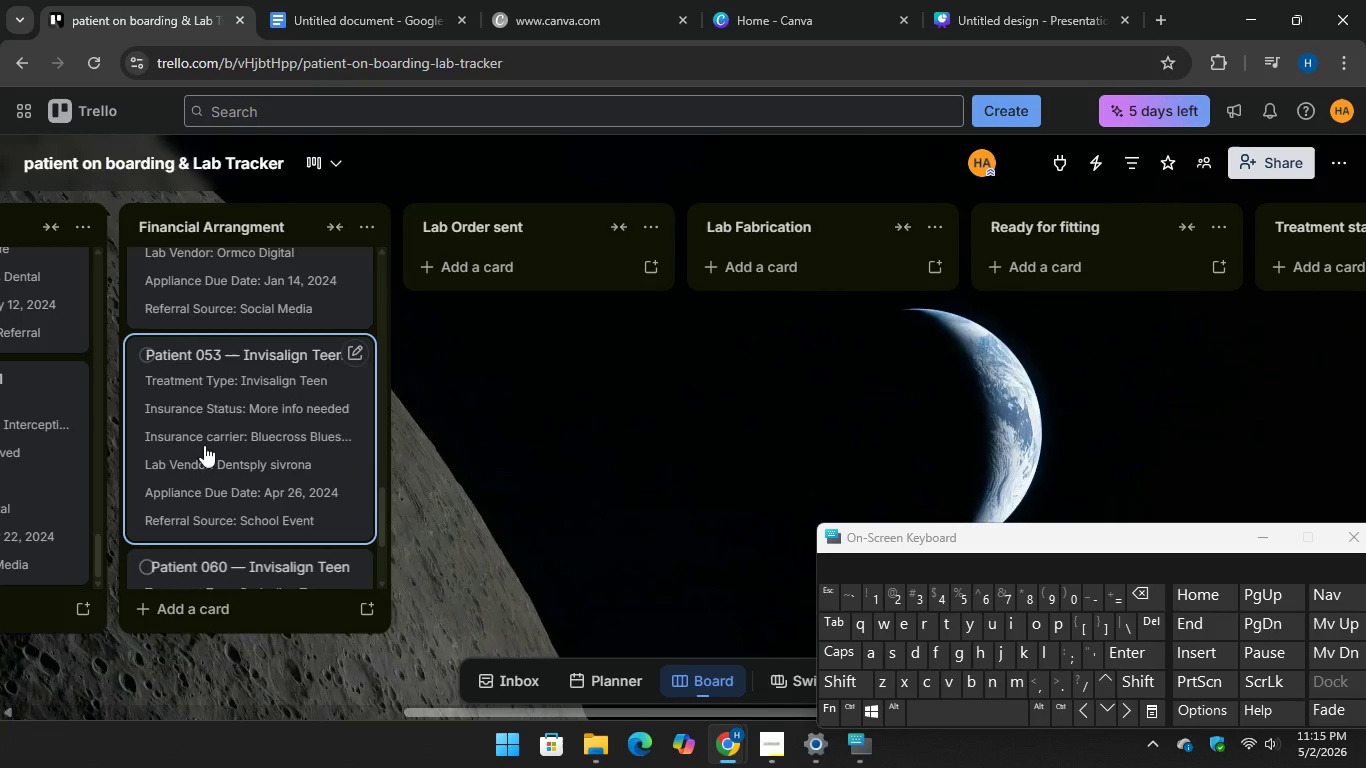 
scroll: coordinate [222, 514], scroll_direction: down, amount: 10.0
 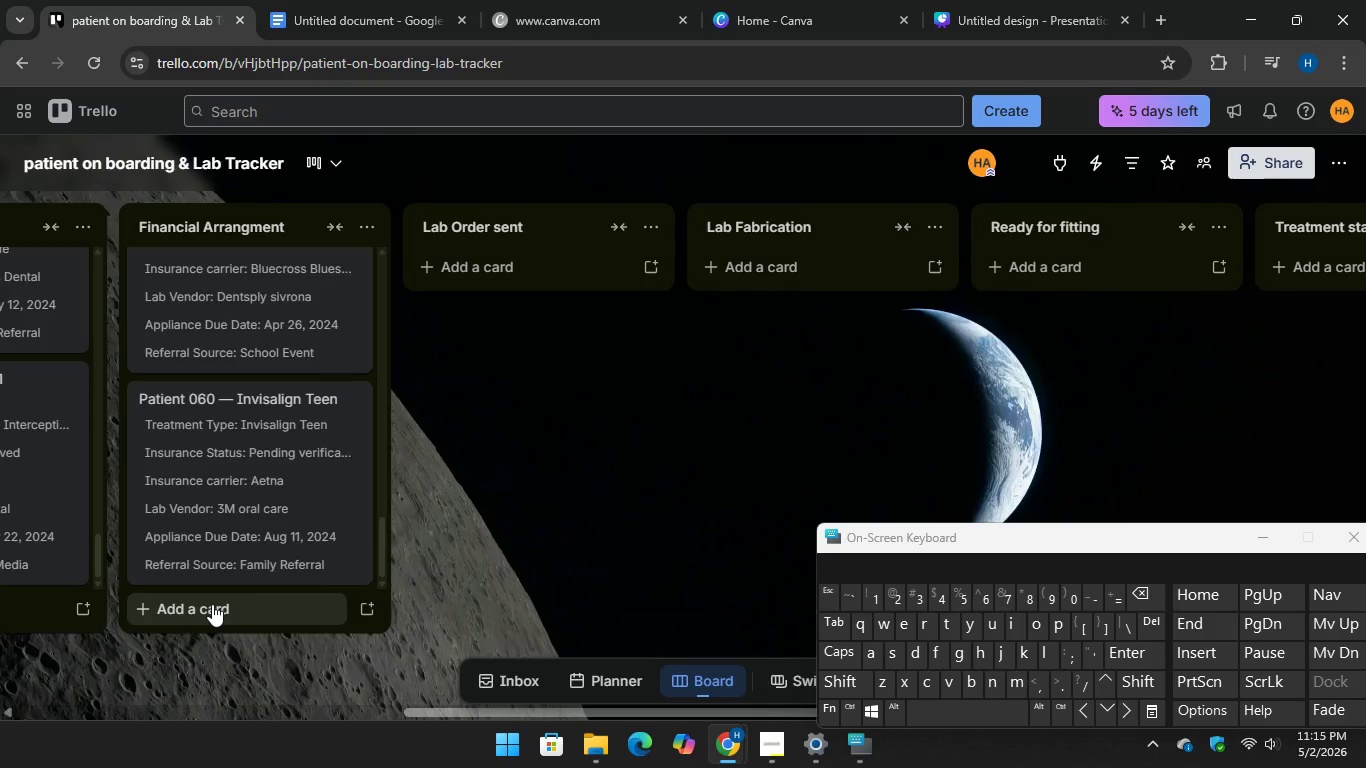 
left_click([212, 604])
 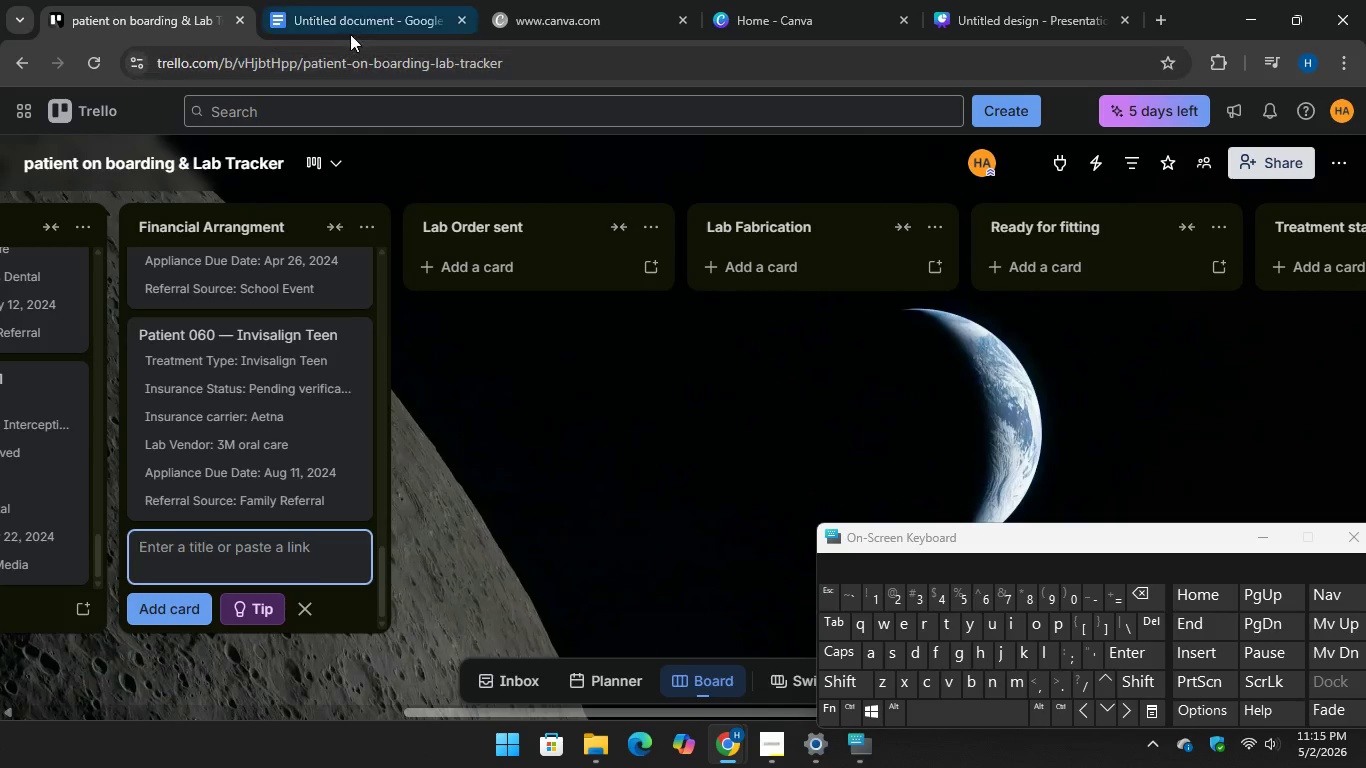 
left_click([350, 34])
 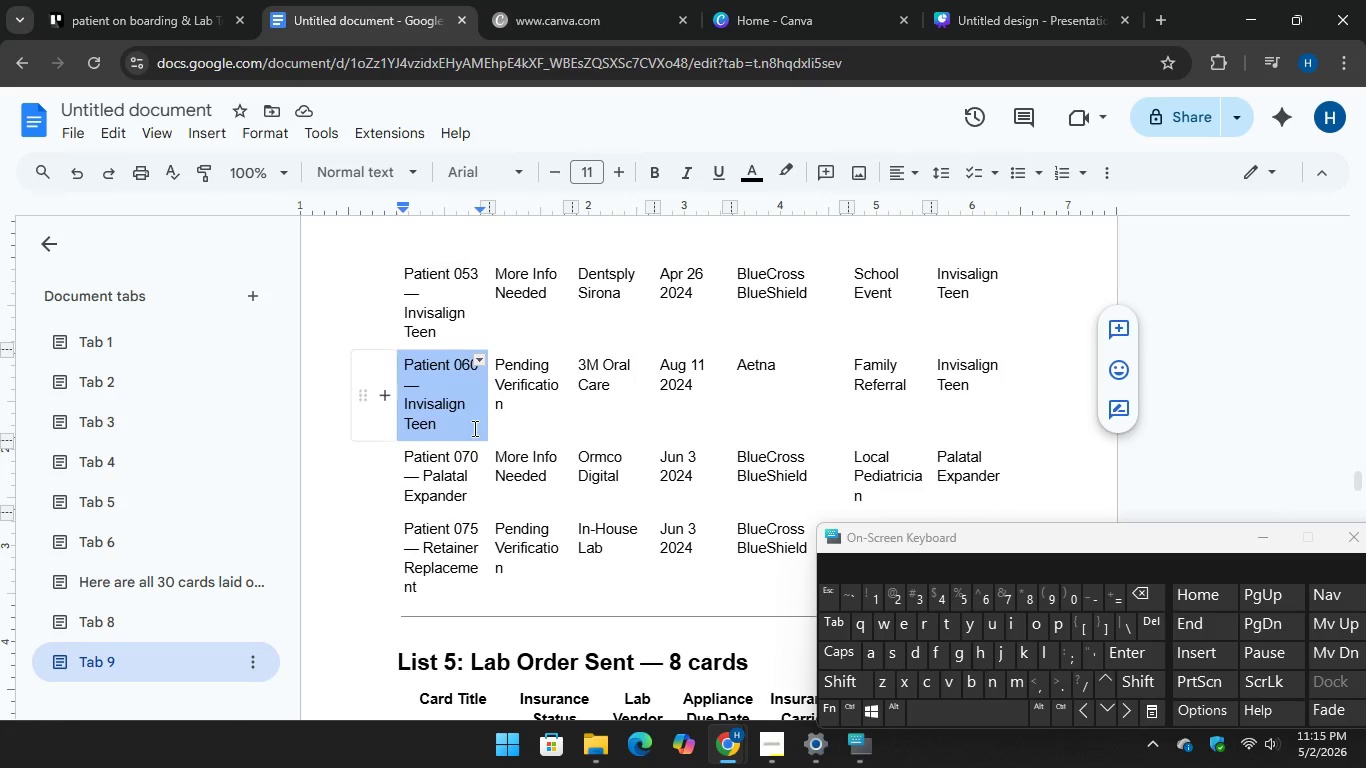 
scroll: coordinate [473, 430], scroll_direction: down, amount: 1.0
 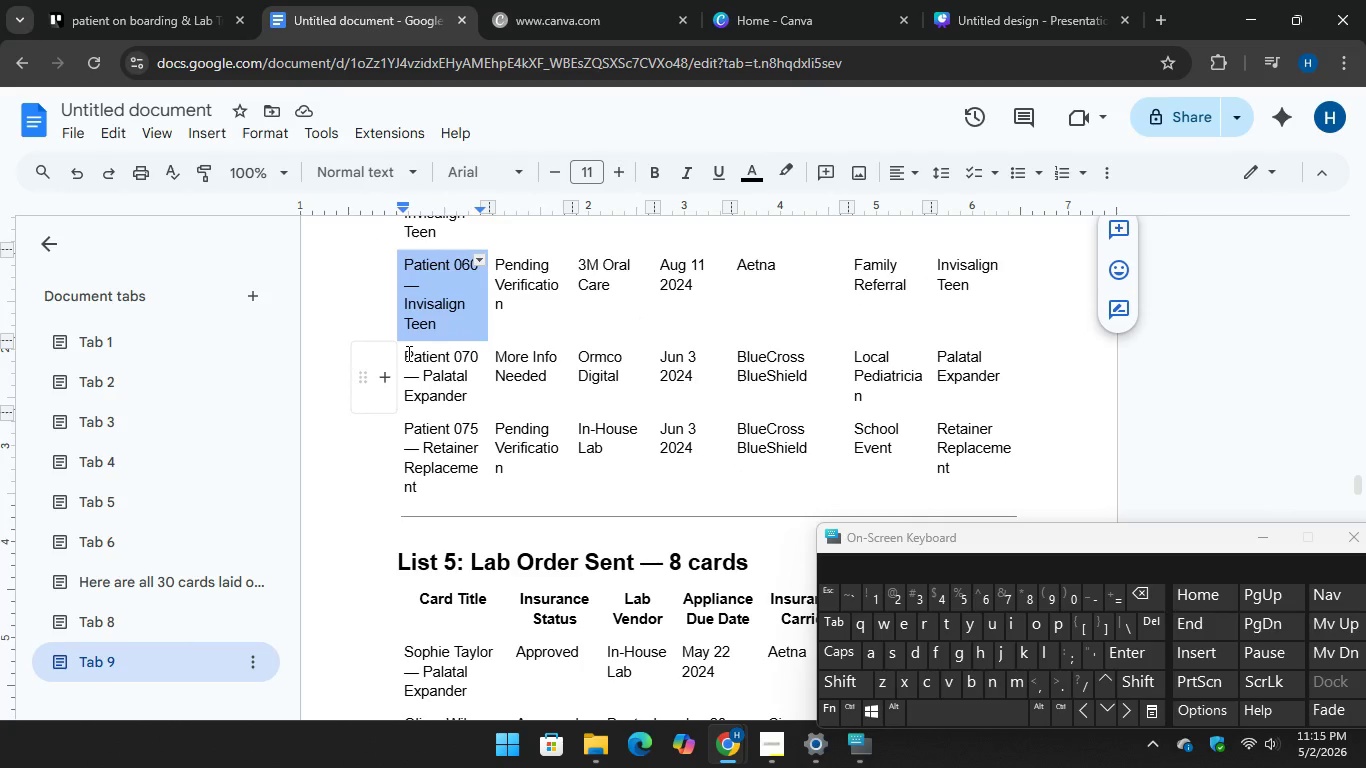 
left_click_drag(start_coordinate=[407, 353], to_coordinate=[475, 408])
 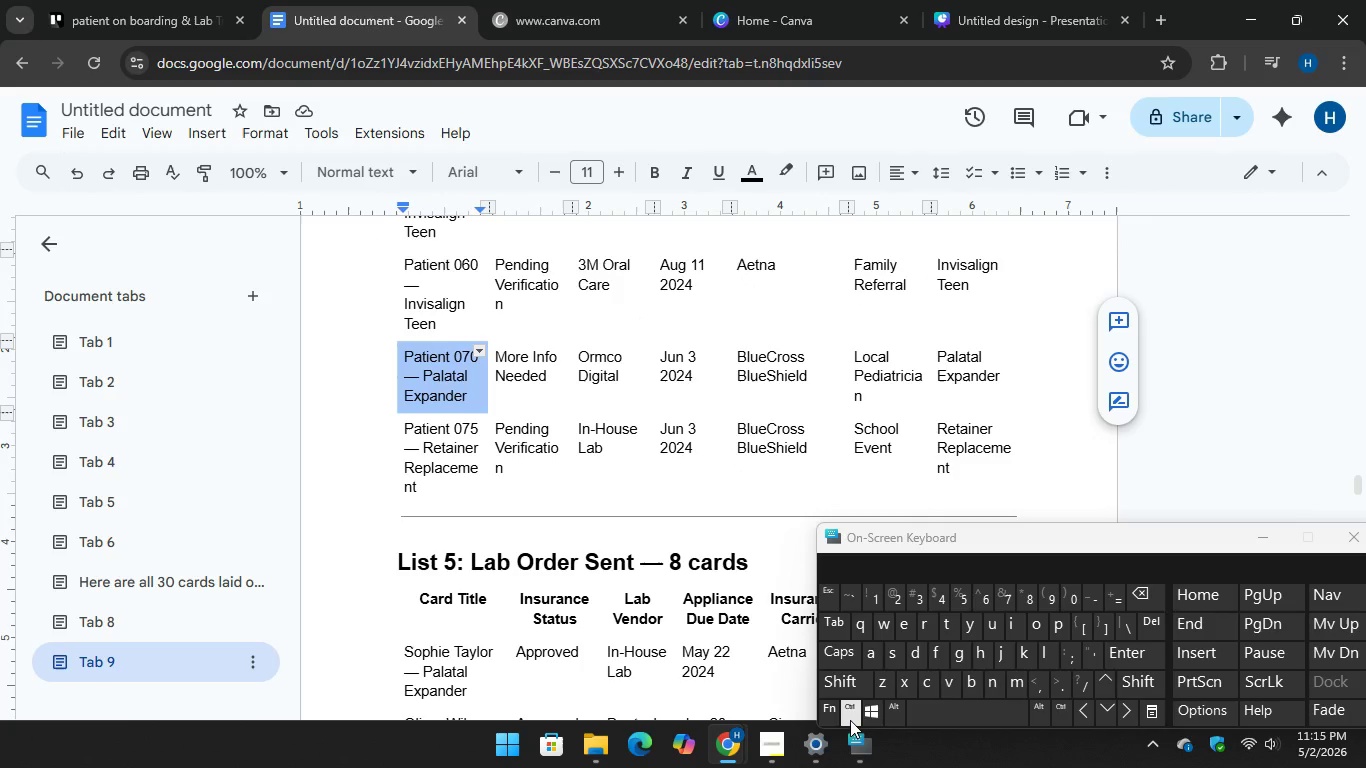 
key(Control+C)
 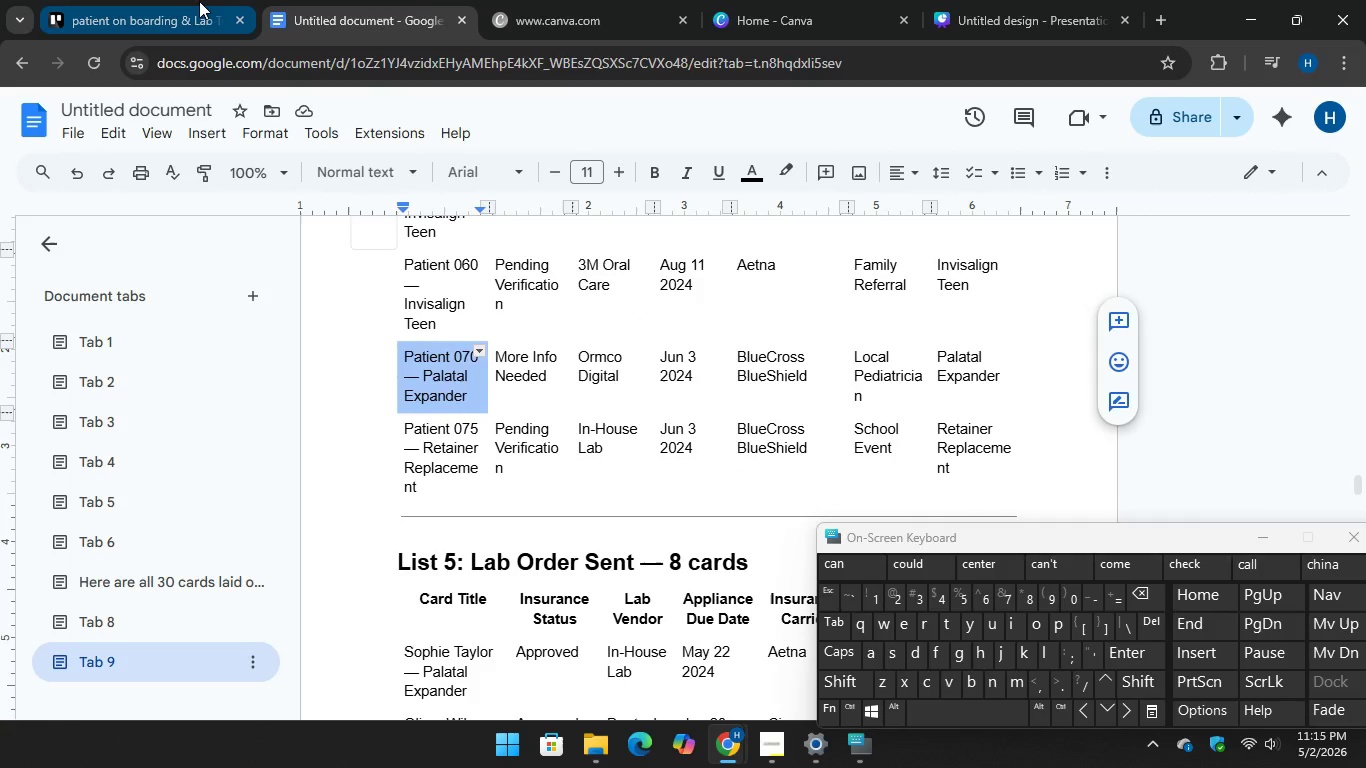 
left_click([197, 2])
 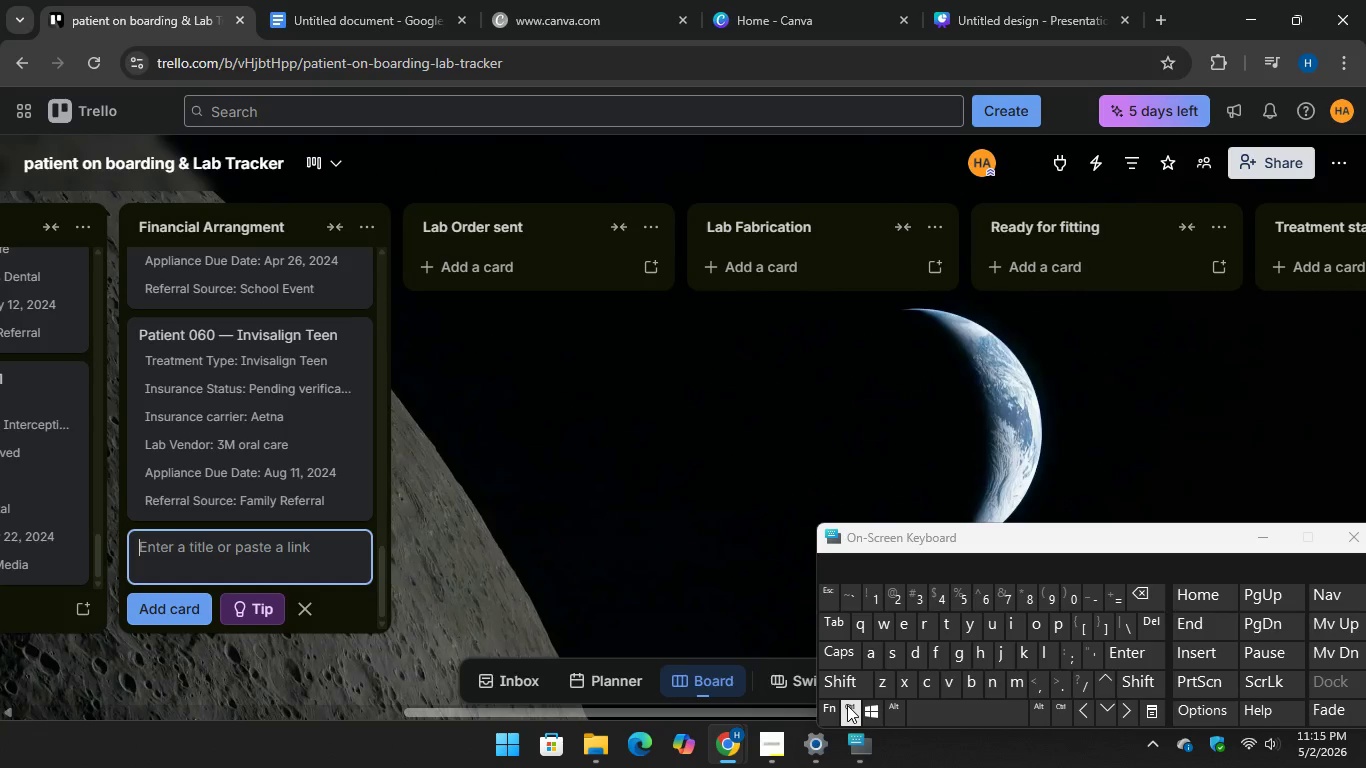 
key(Control+V)
 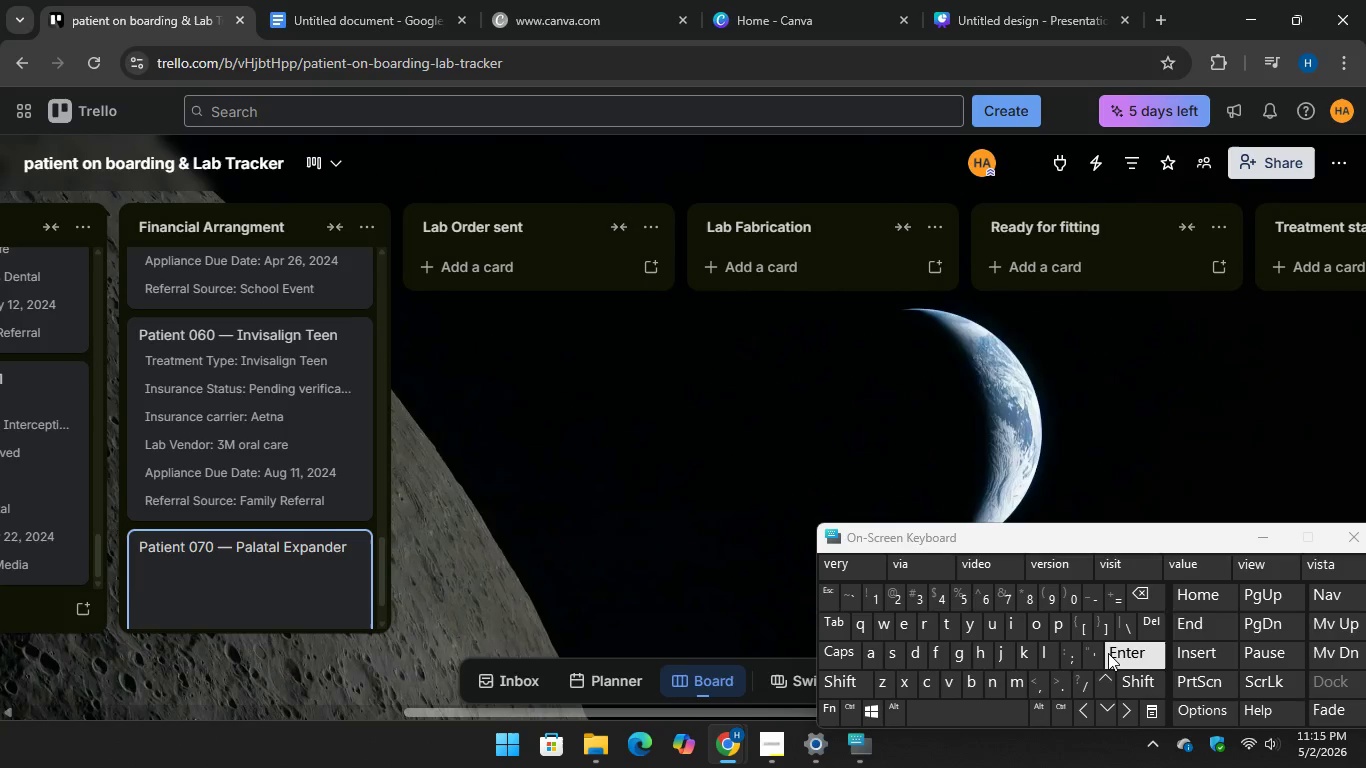 
key(Enter)
 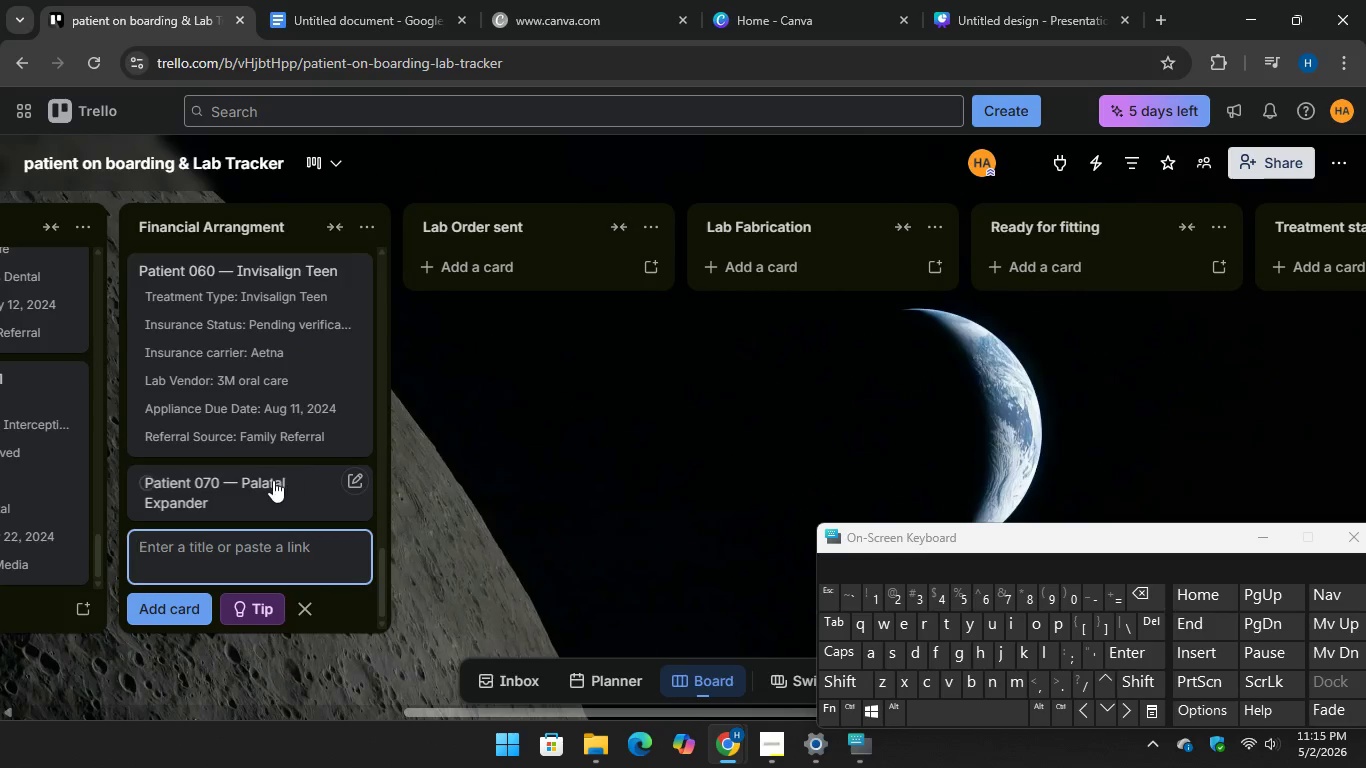 
left_click([269, 482])
 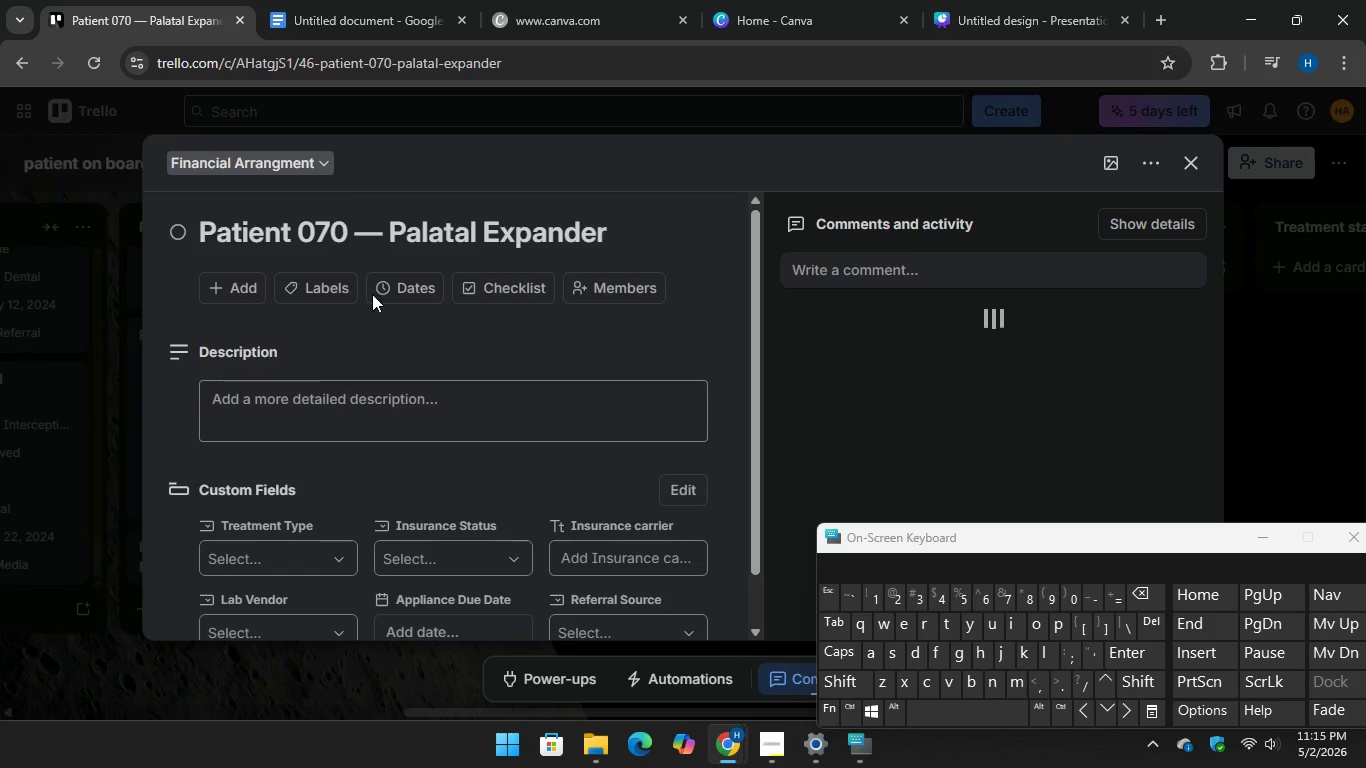 
scroll: coordinate [413, 468], scroll_direction: down, amount: 3.0
 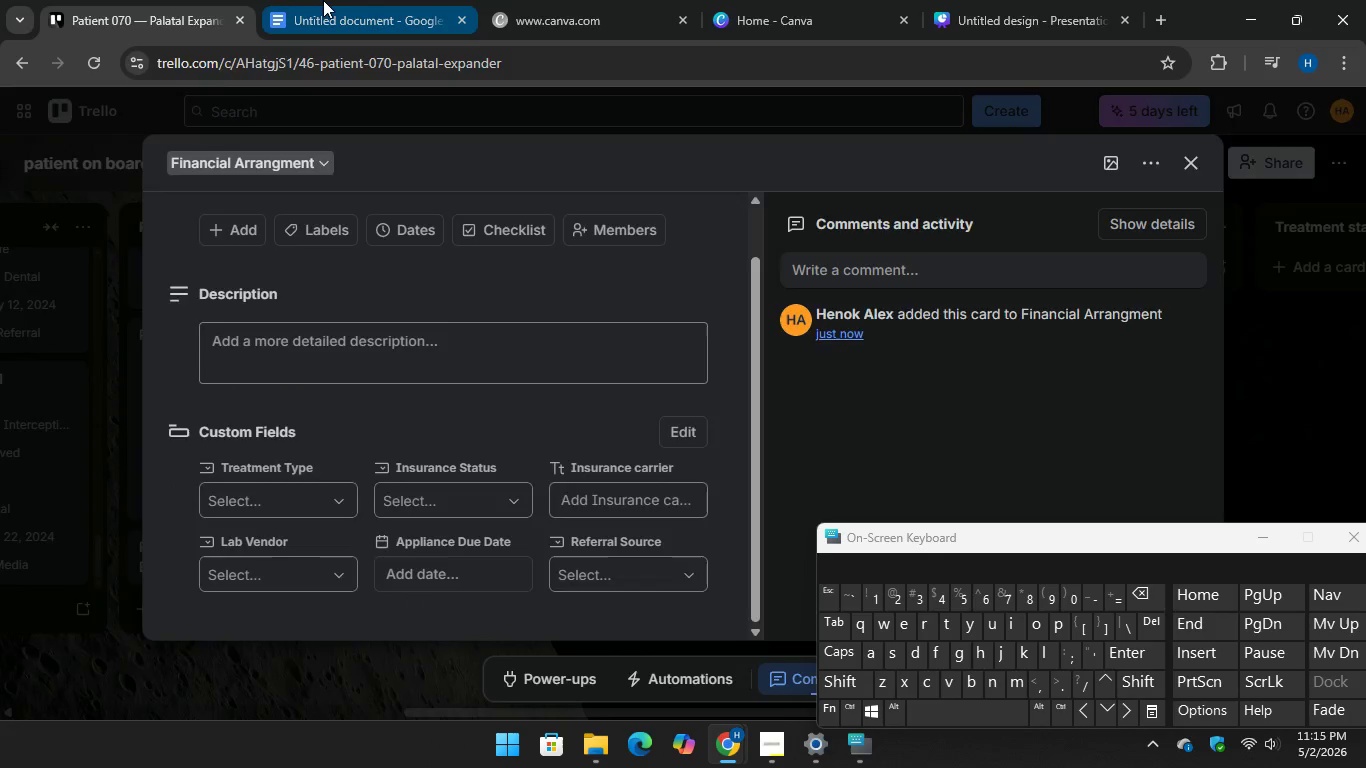 
left_click([323, 0])
 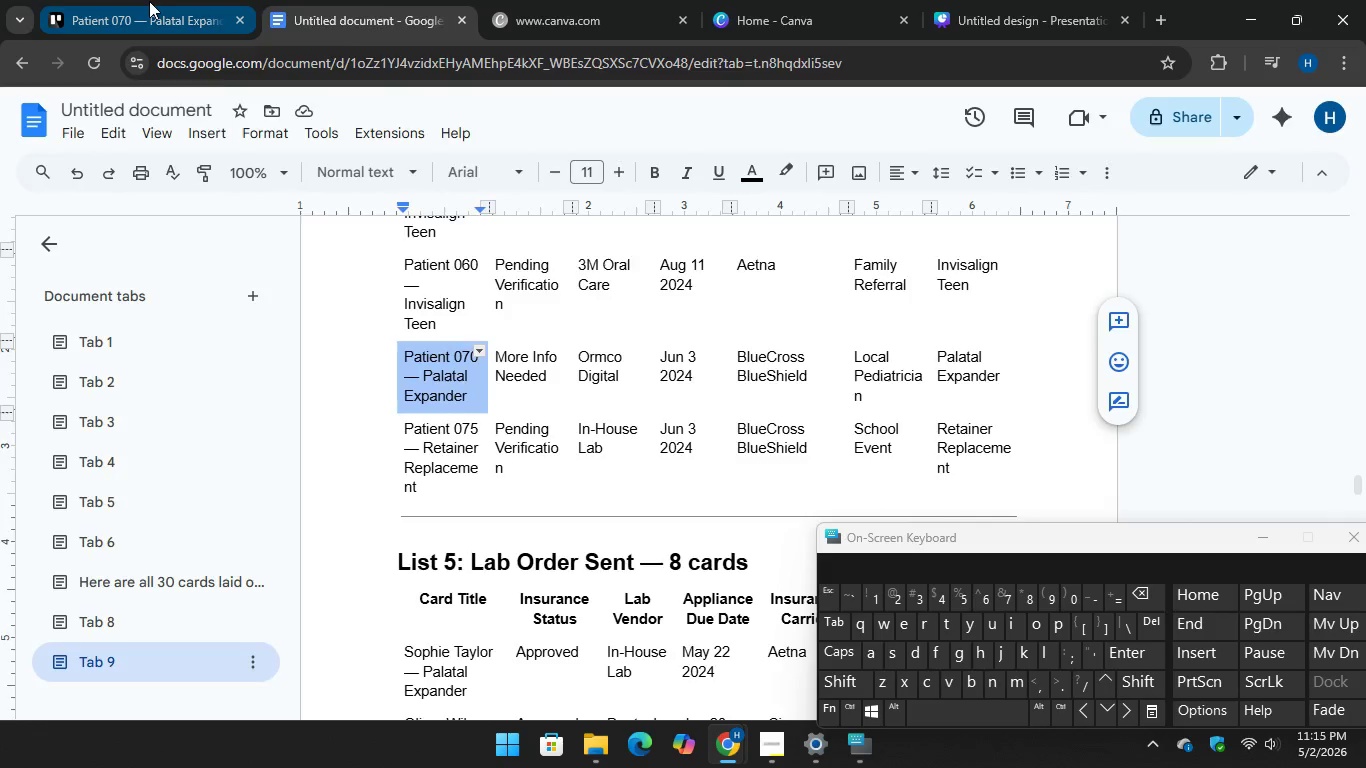 
left_click([436, 496])
 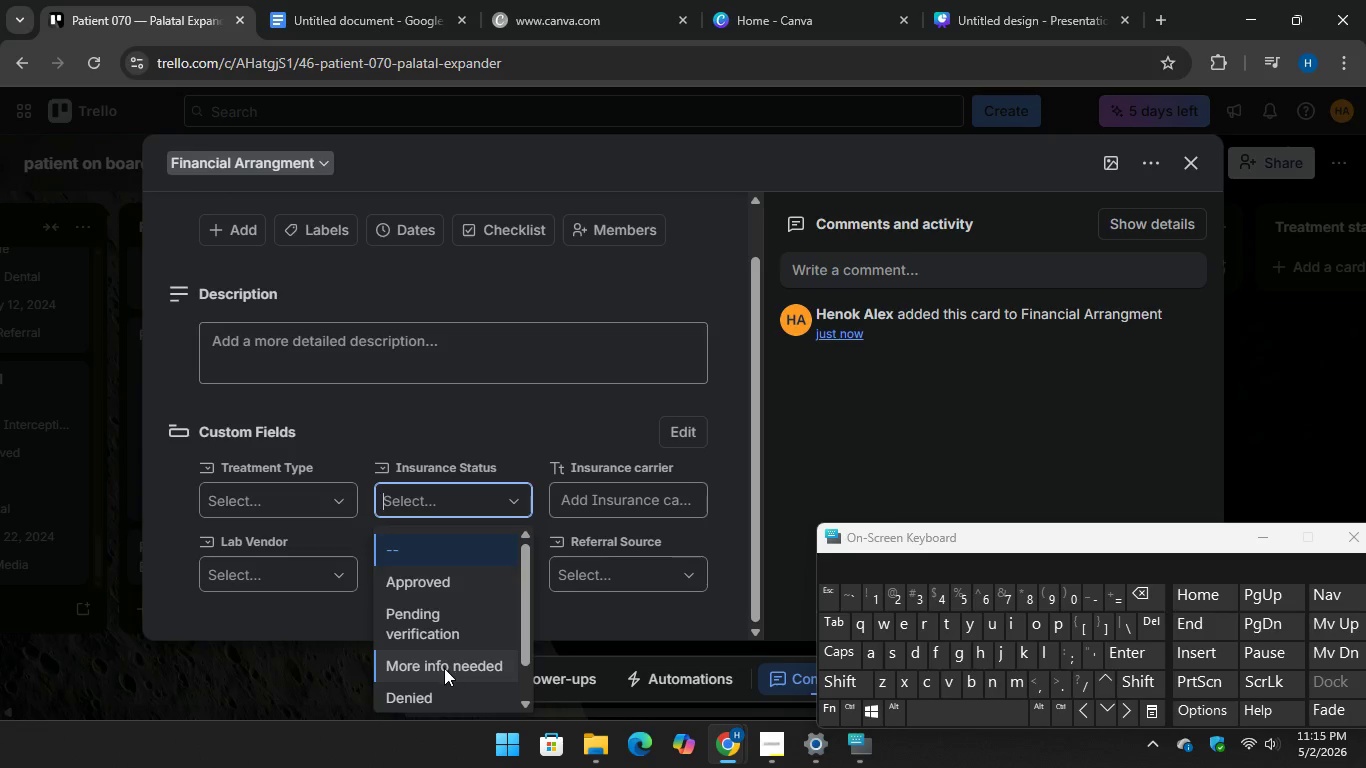 
left_click([445, 668])
 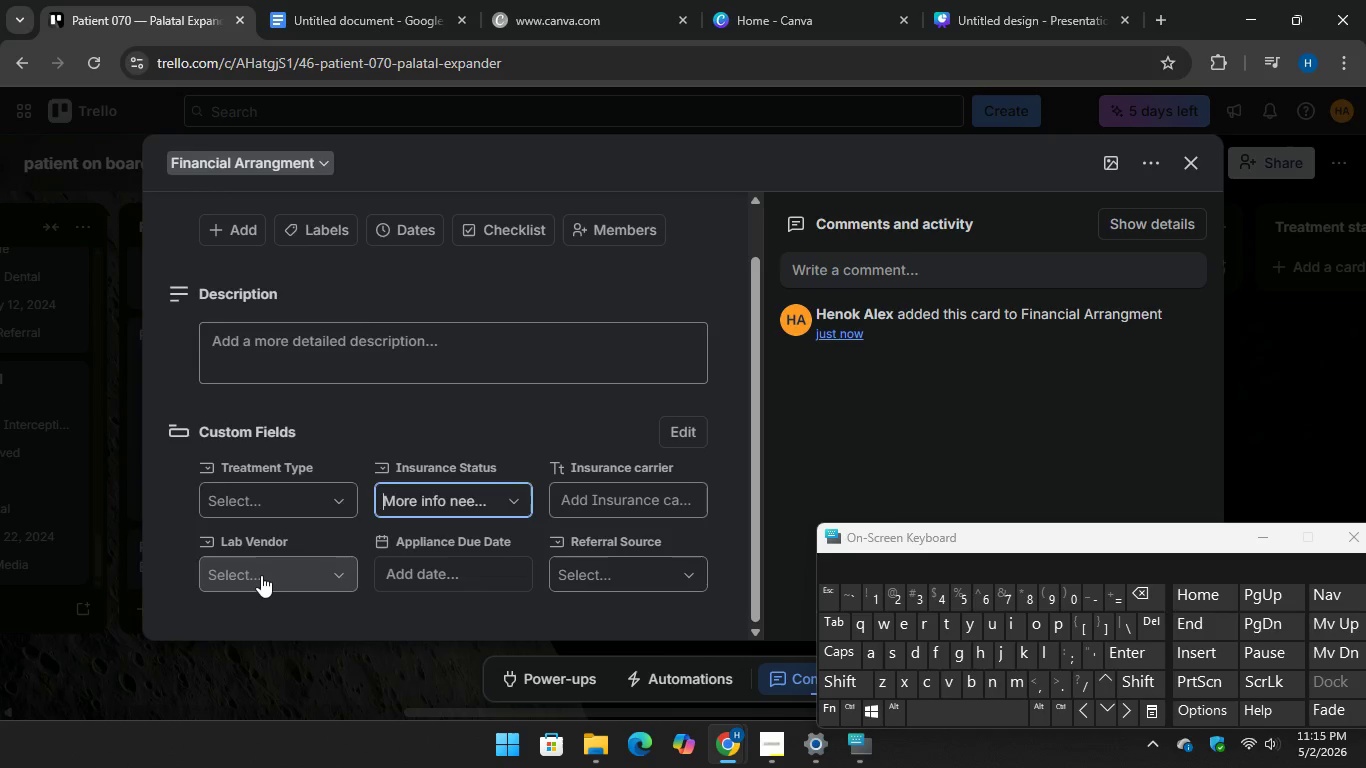 
left_click([261, 575])
 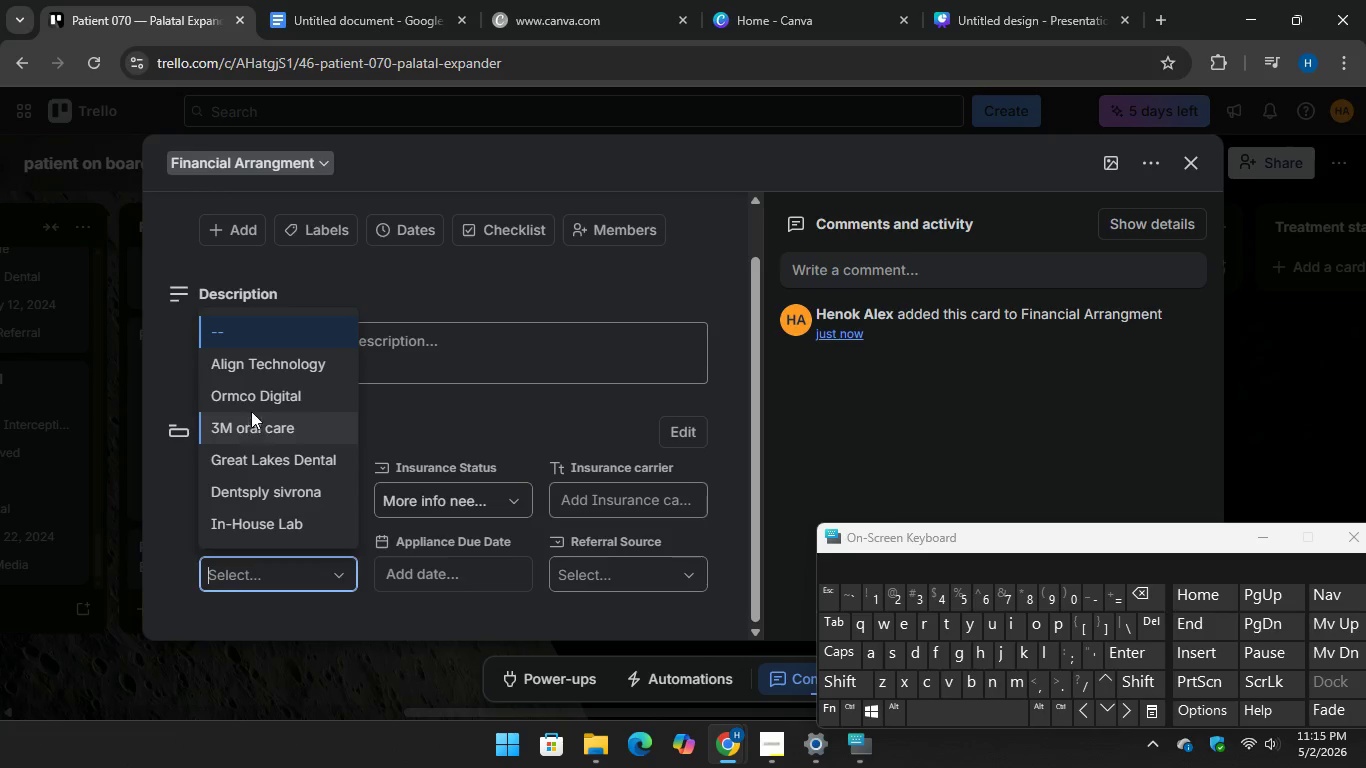 
left_click([255, 396])
 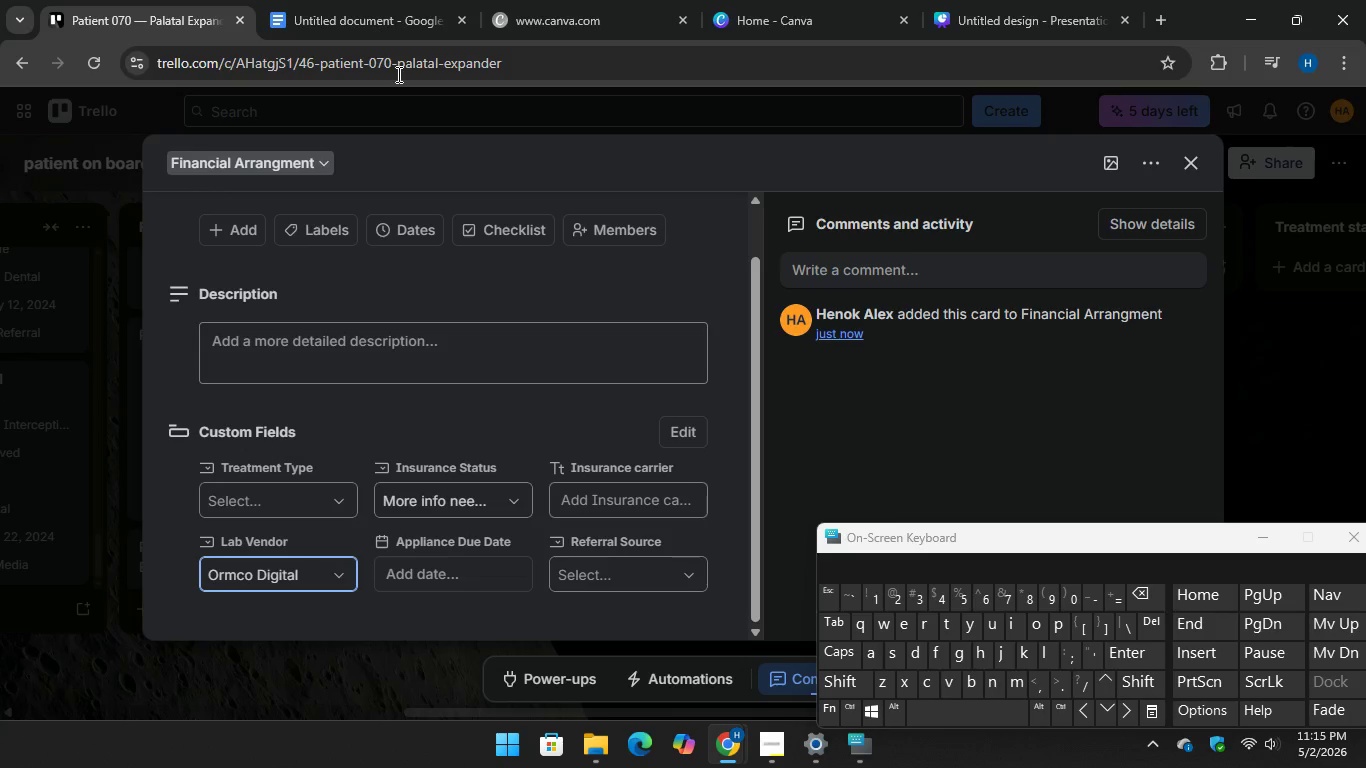 
left_click([342, 0])
 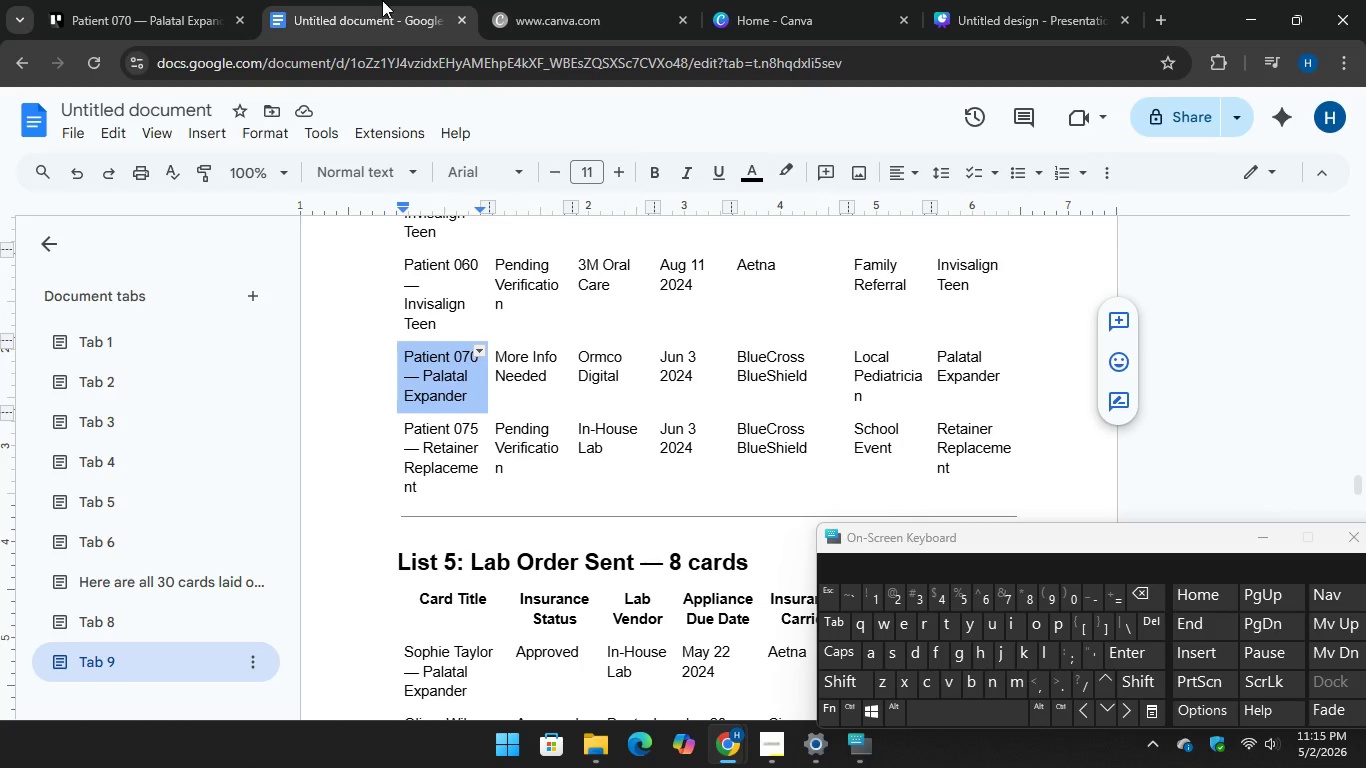 
left_click([167, 0])
 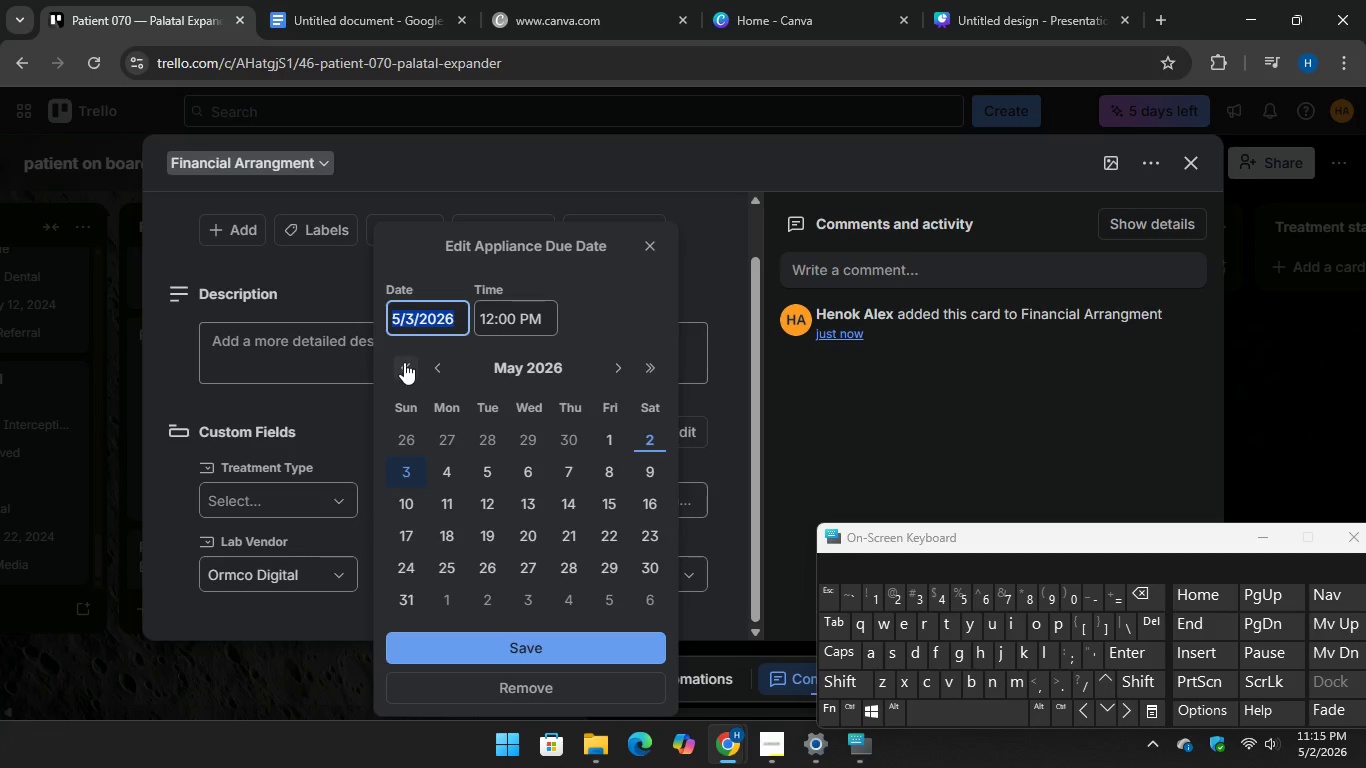 
double_click([404, 362])
 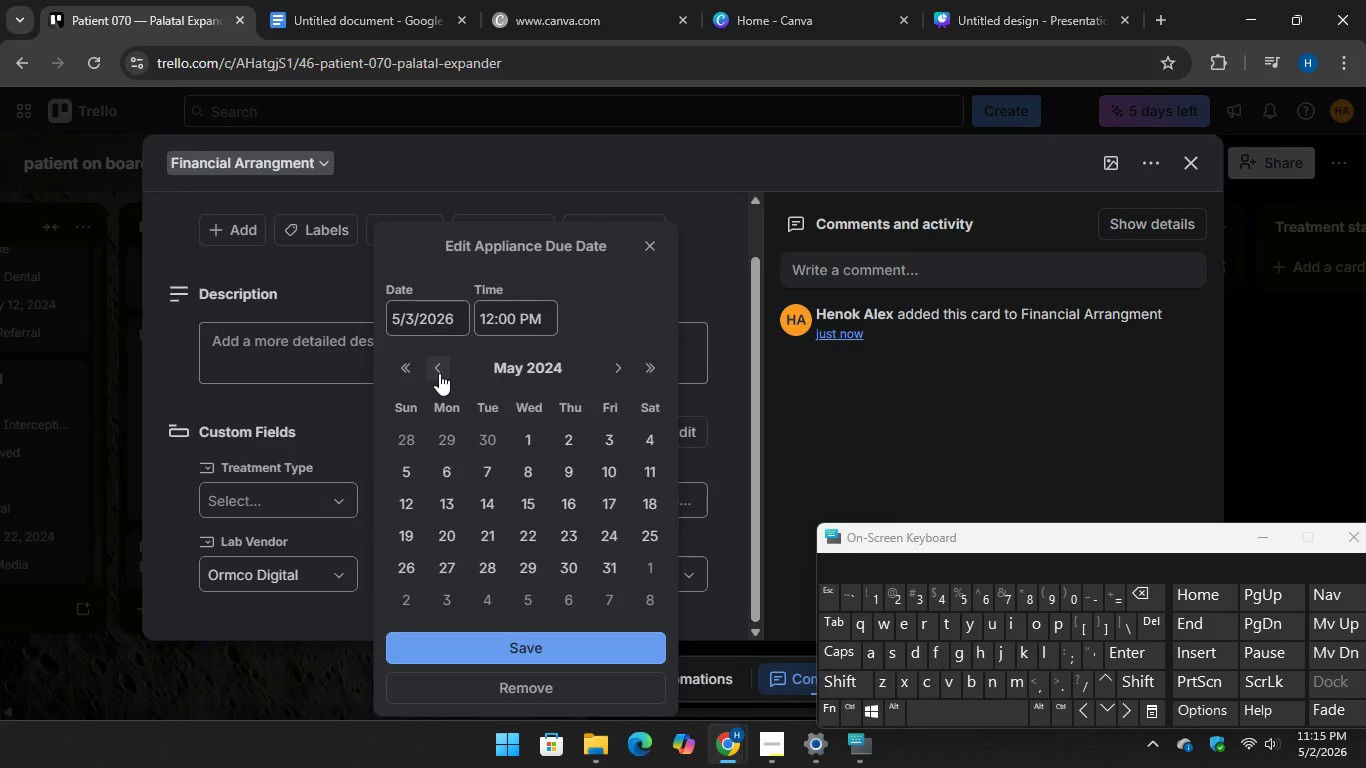 
double_click([439, 373])
 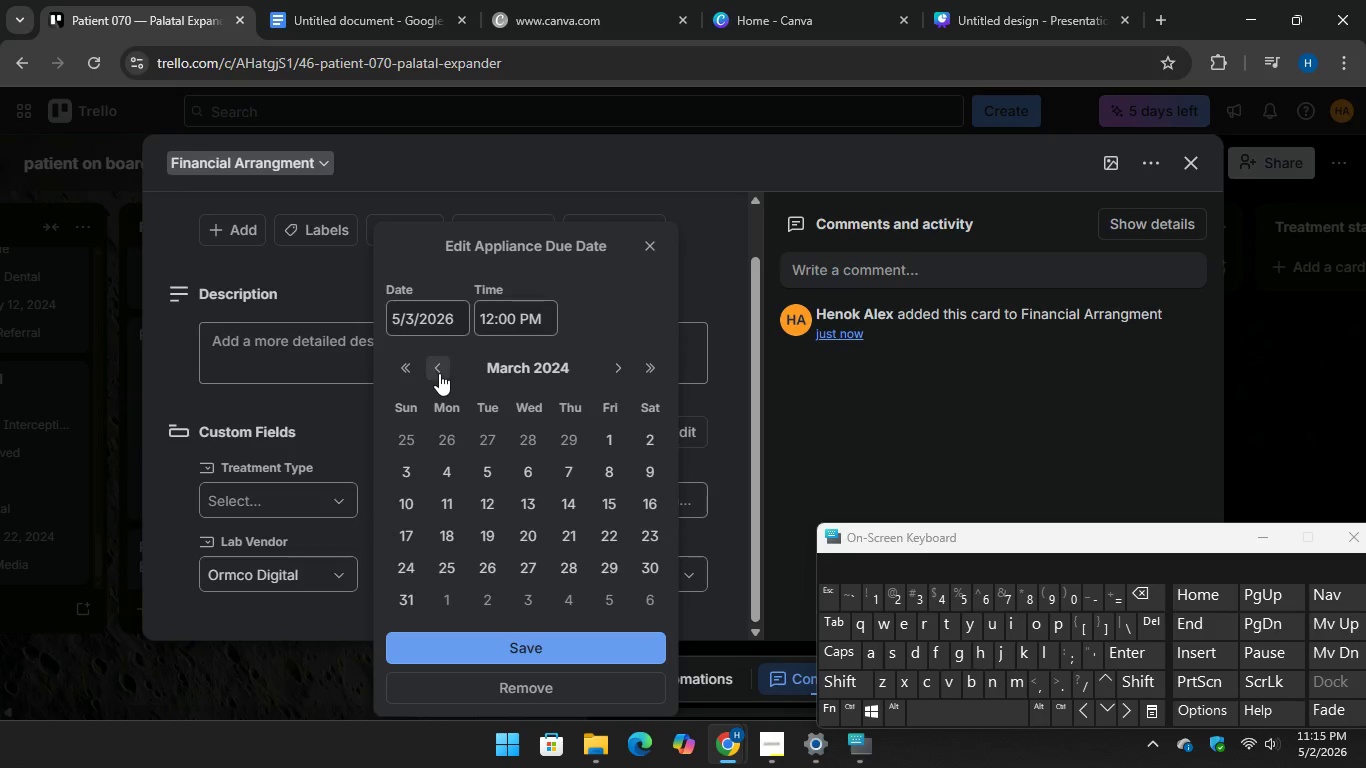 
triple_click([439, 373])
 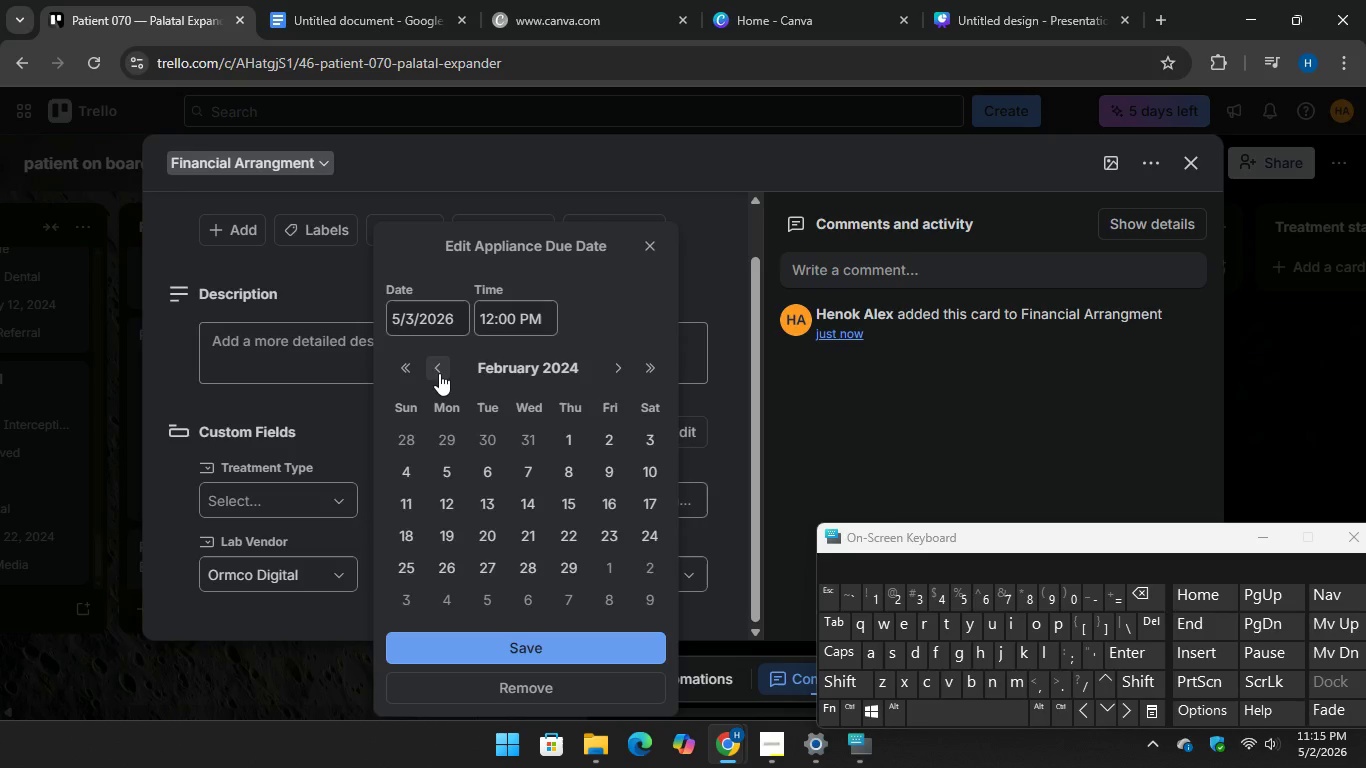 
triple_click([439, 373])
 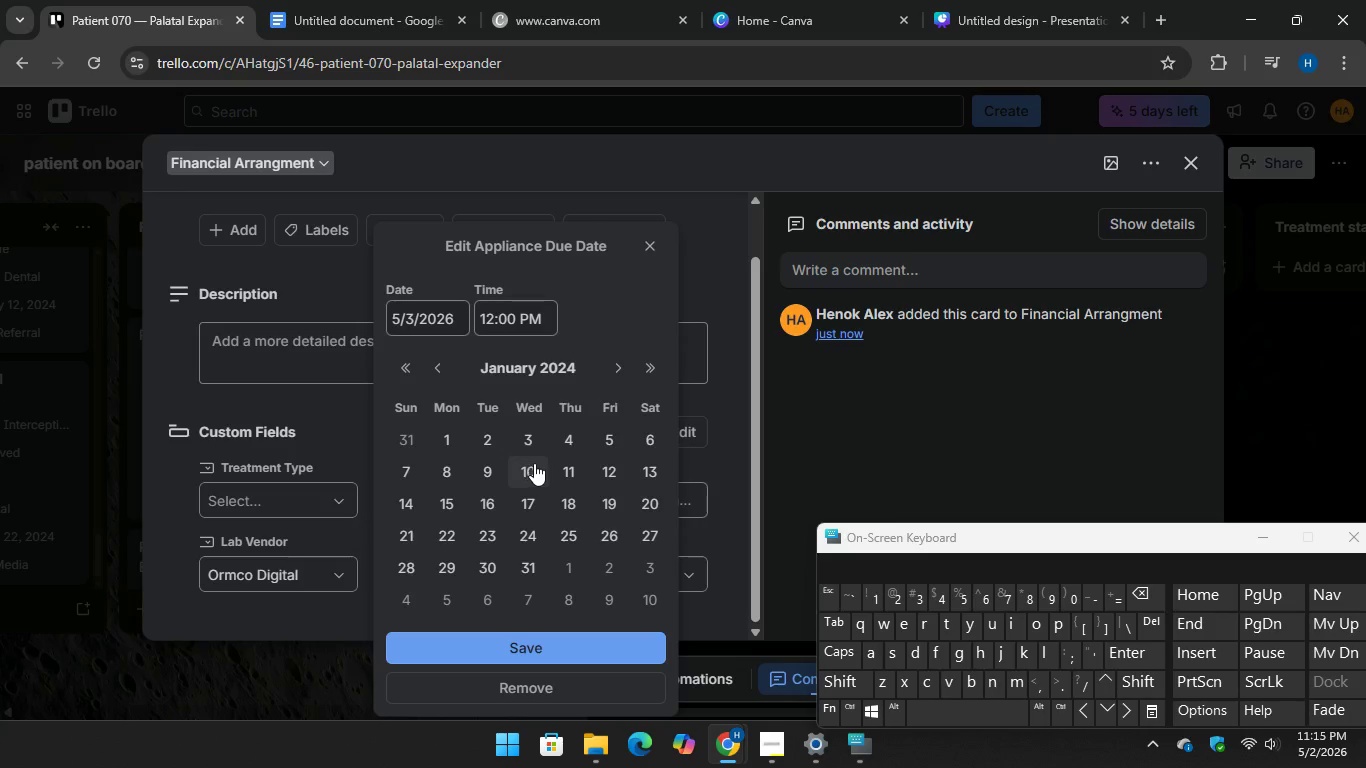 
left_click([532, 429])
 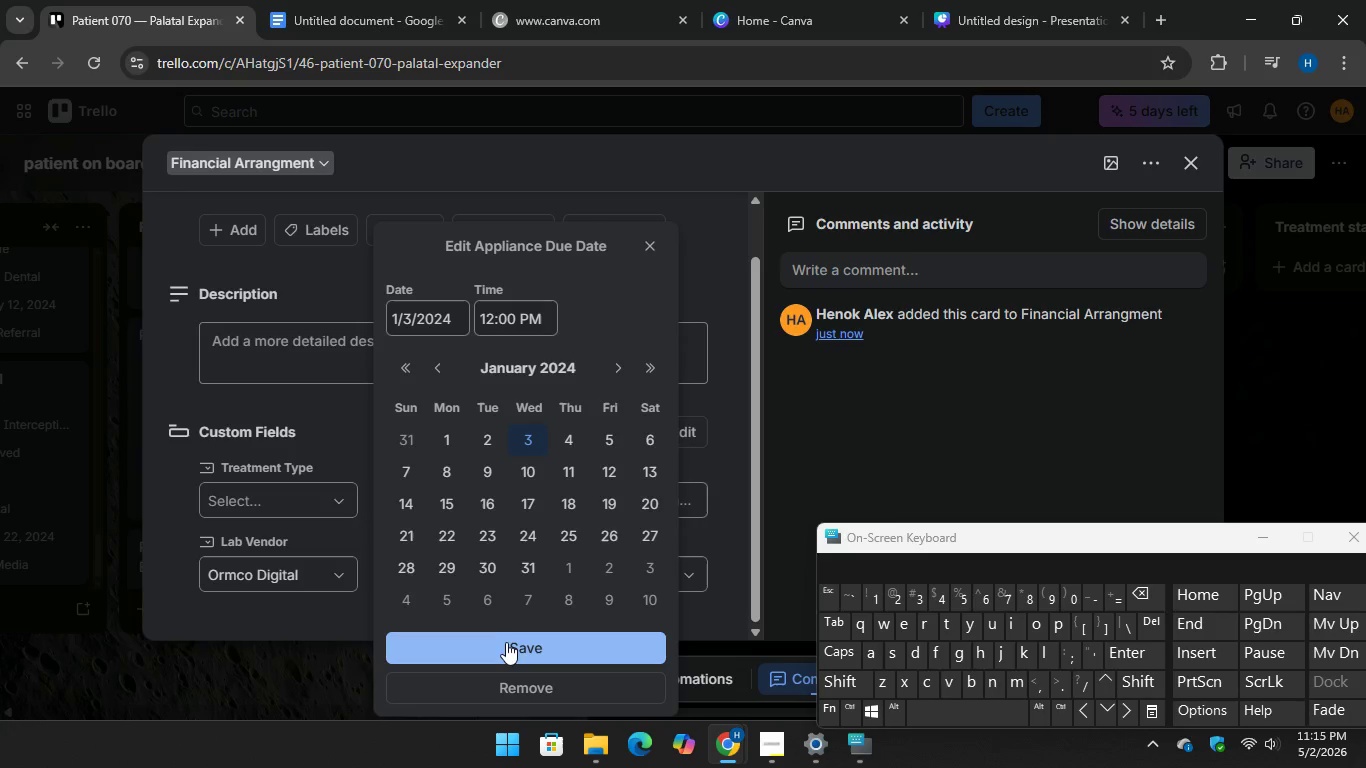 
left_click([506, 645])
 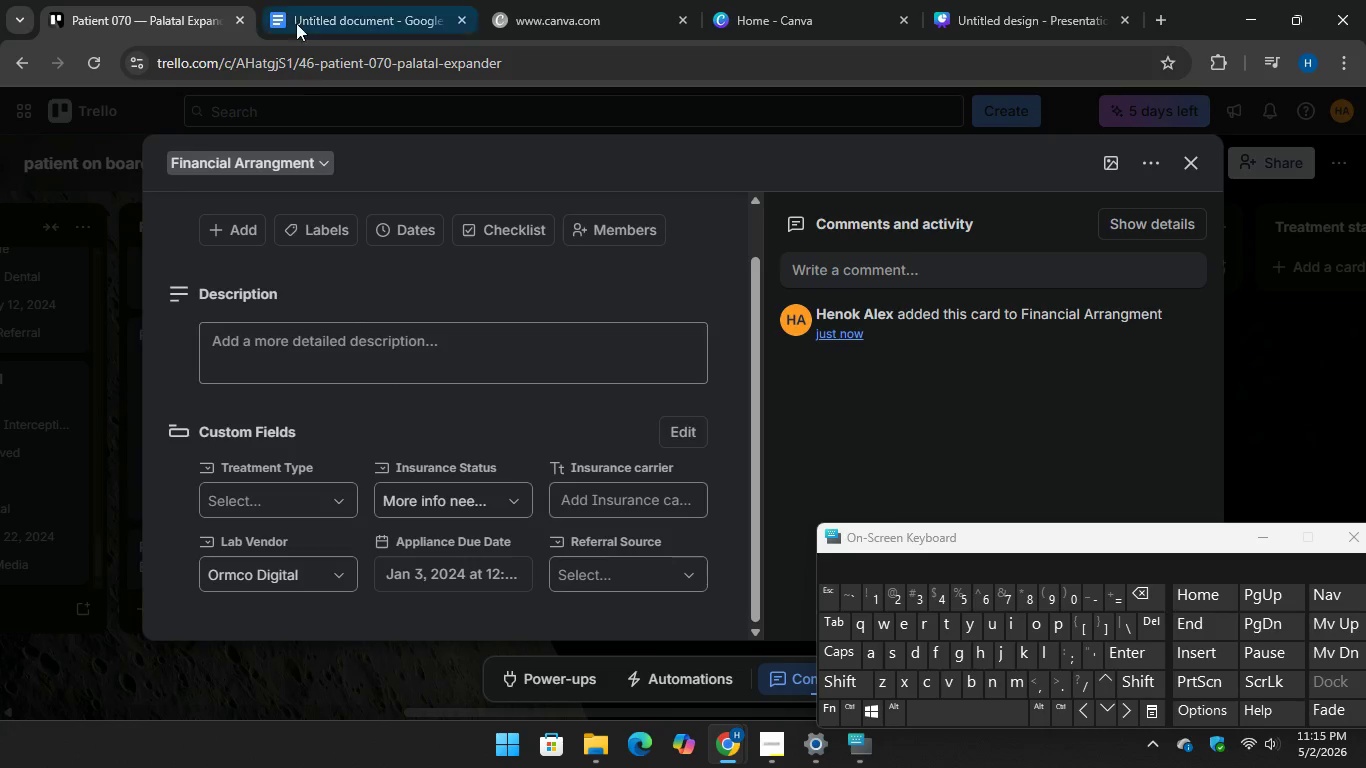 
left_click([300, 15])
 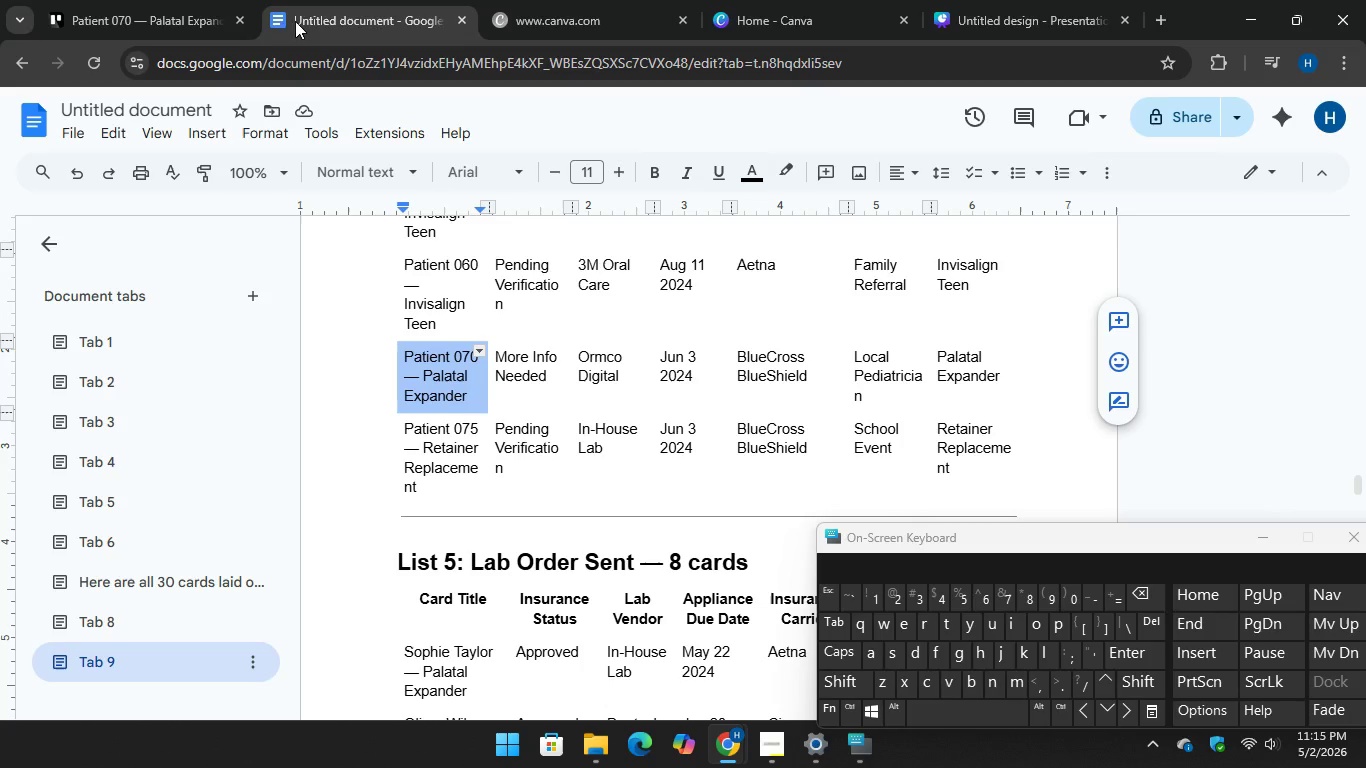 
left_click([163, 12])
 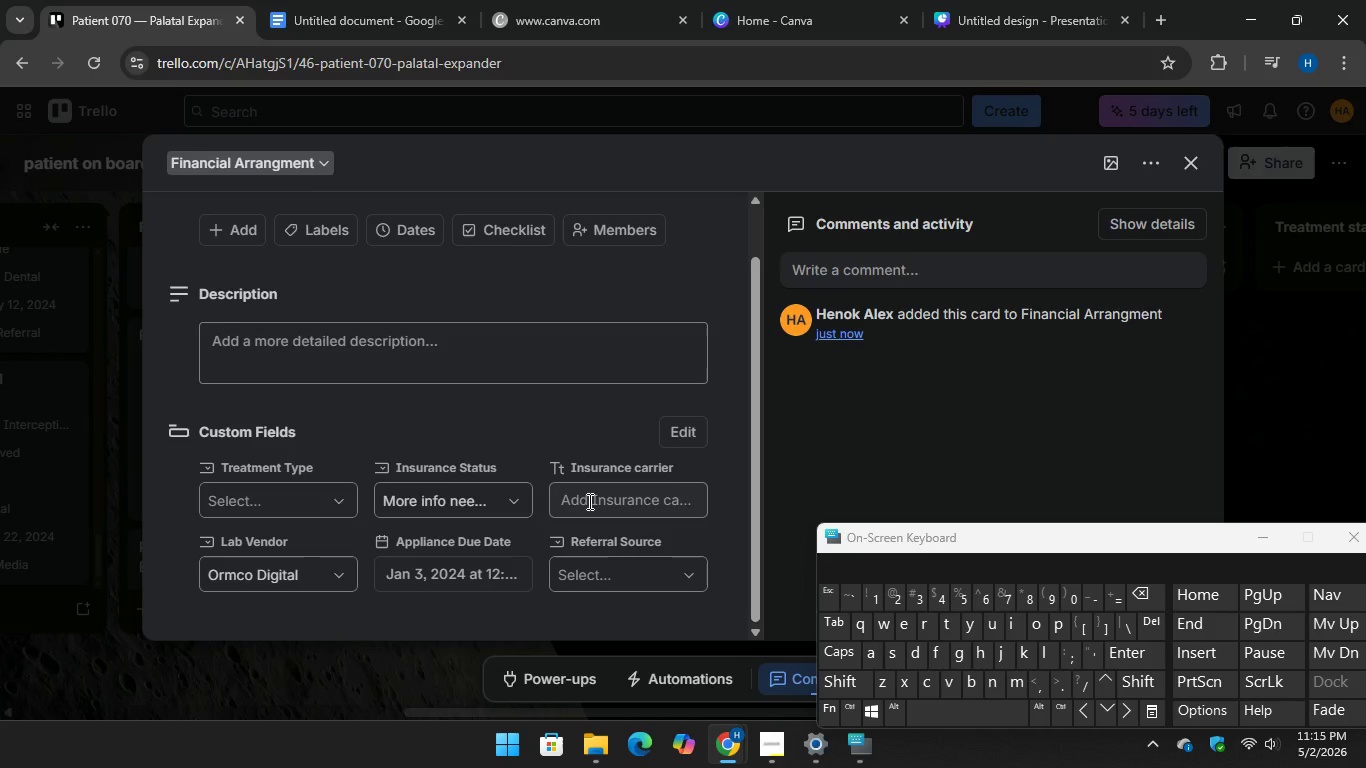 
left_click([588, 500])
 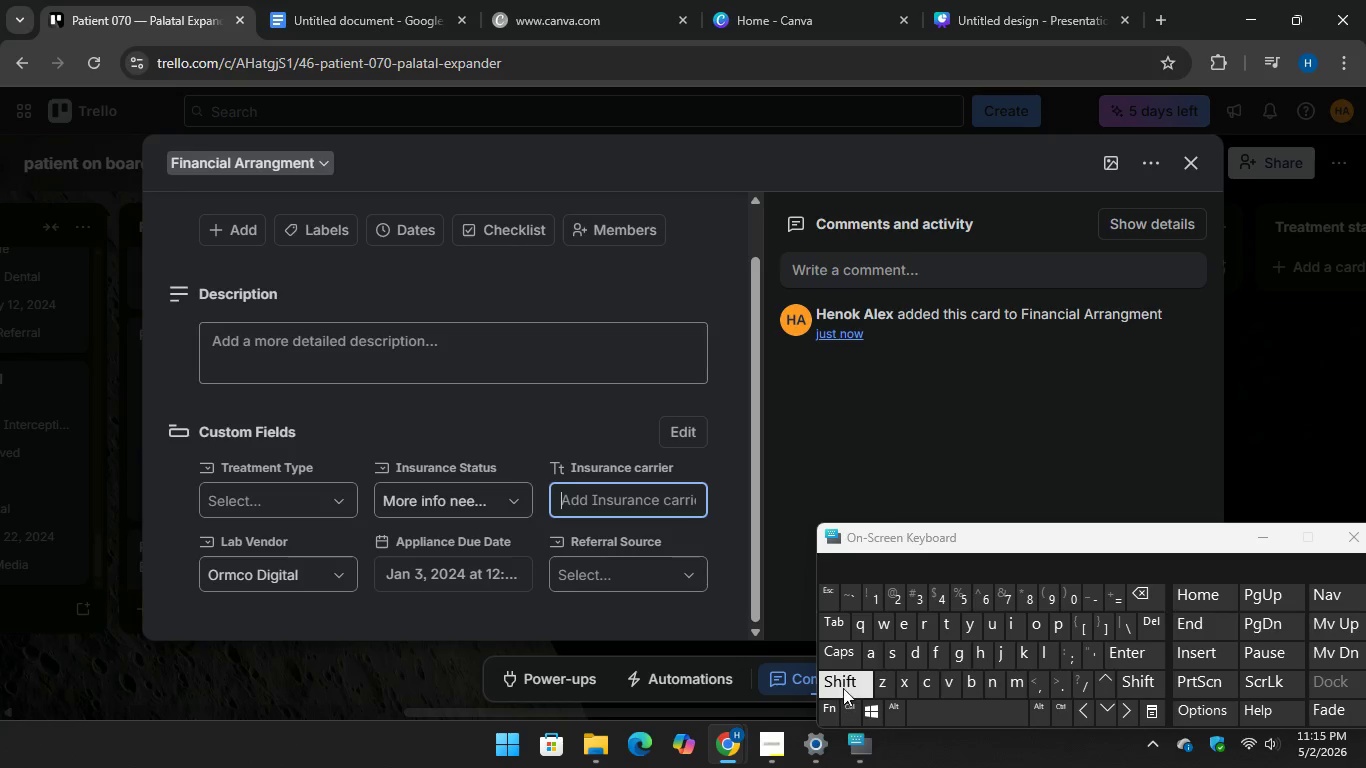 
type(Bluecross Blueshield)
 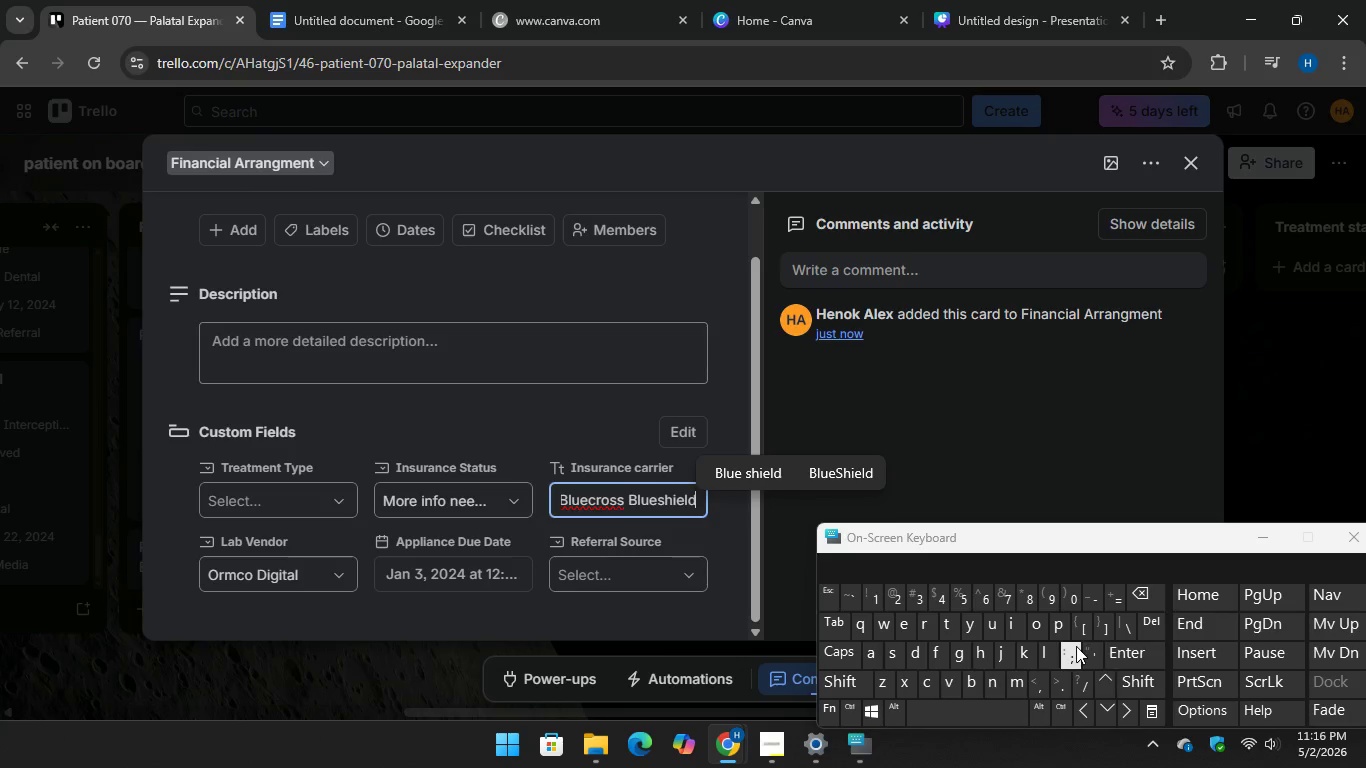 
key(Enter)
 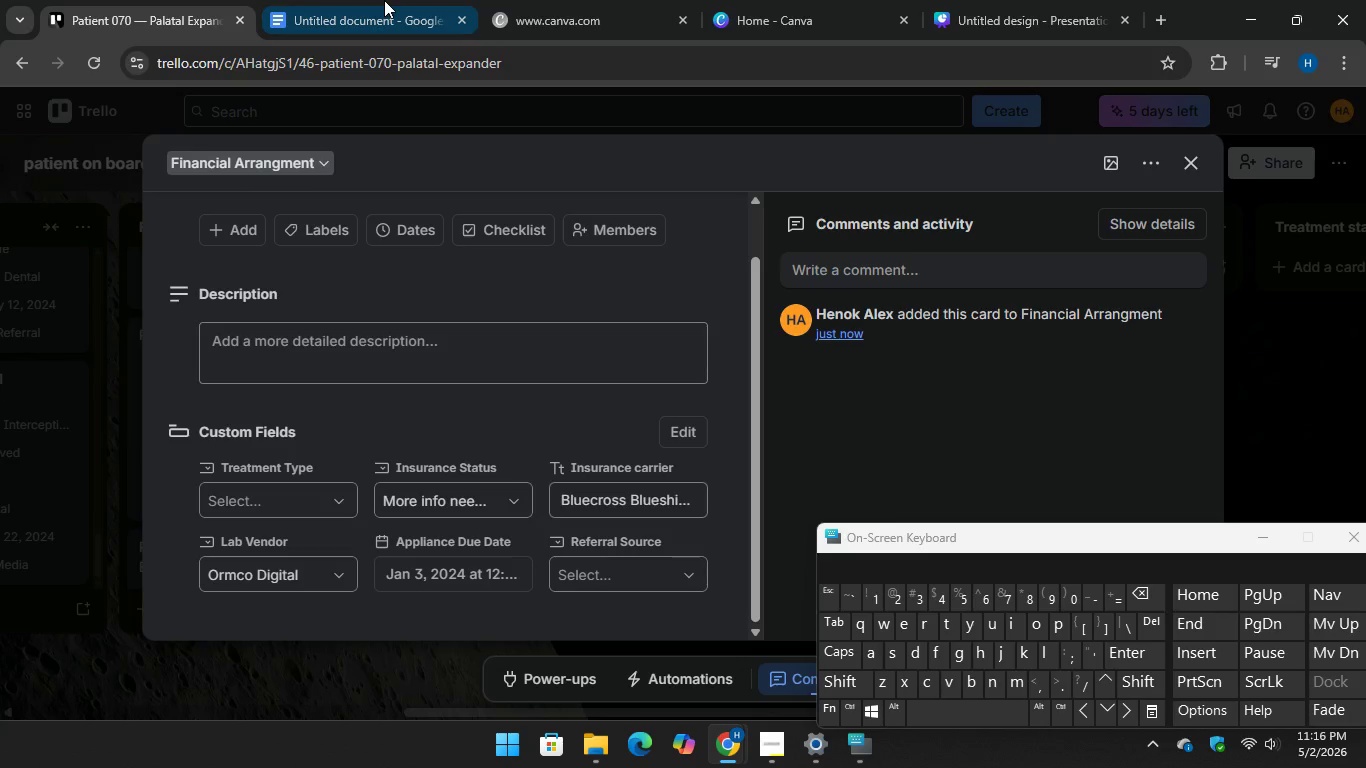 
left_click([384, 0])
 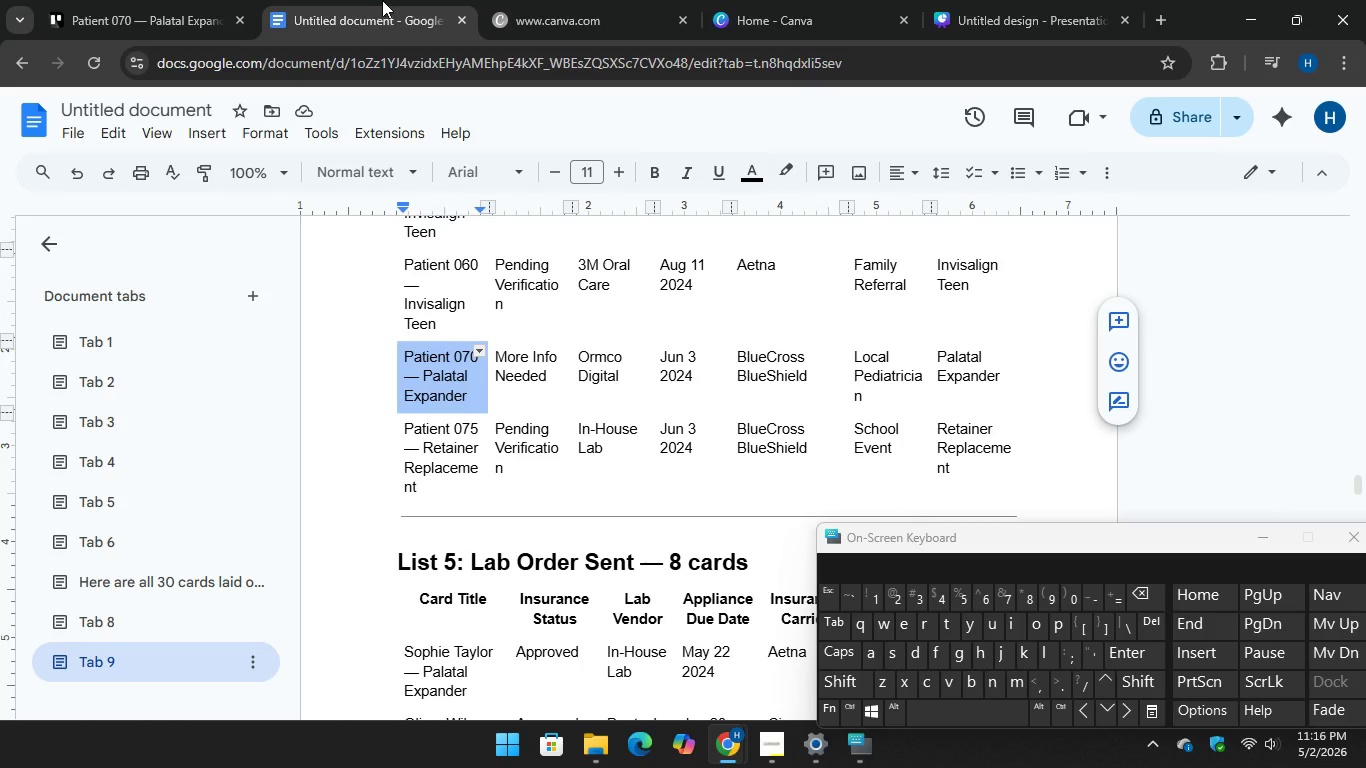 
left_click([173, 3])
 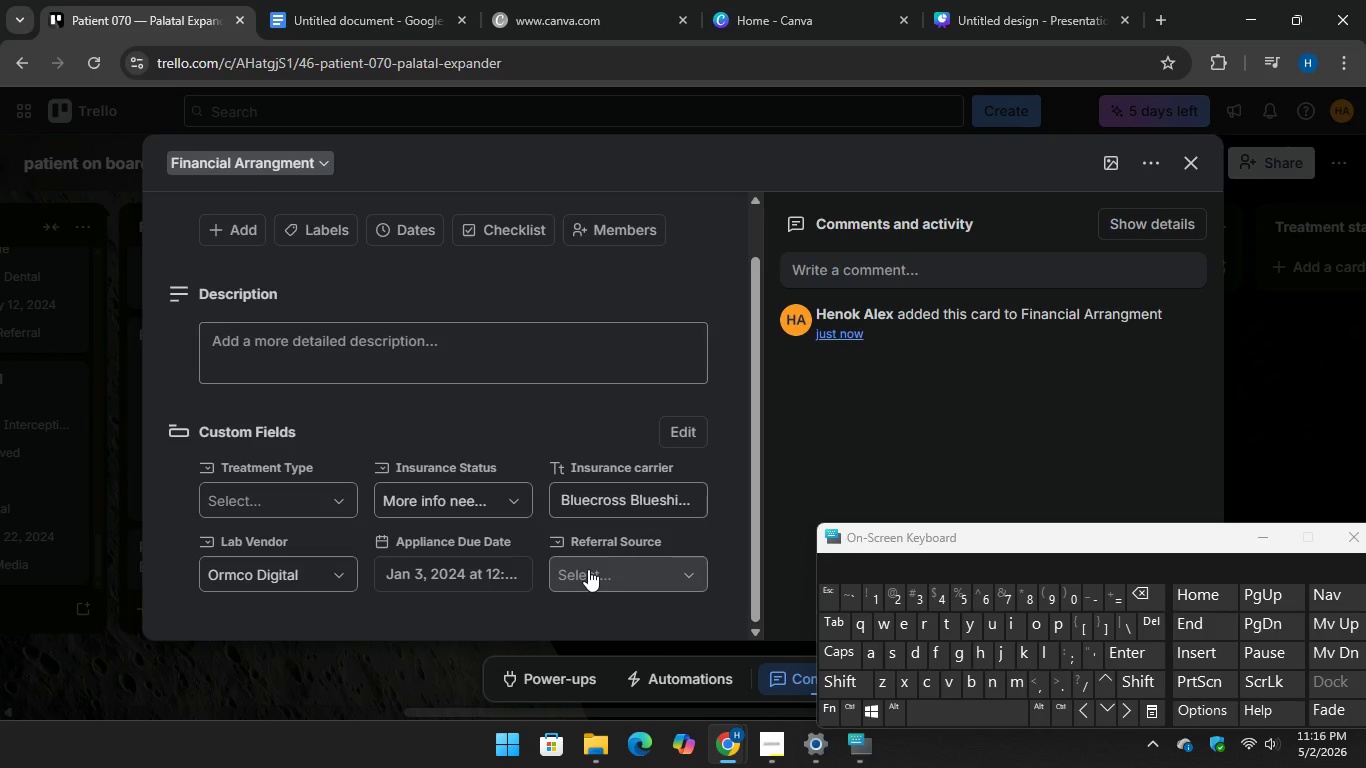 
left_click([588, 569])
 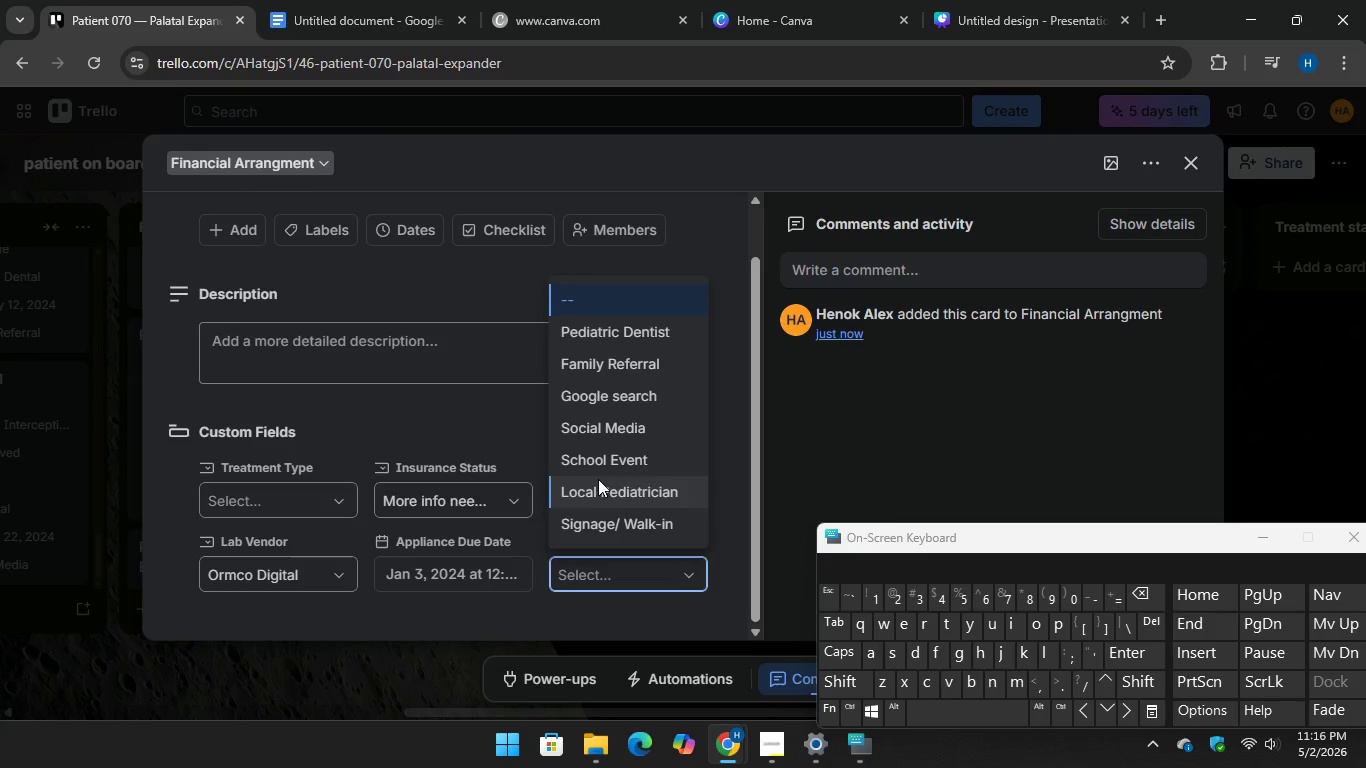 
left_click([598, 479])
 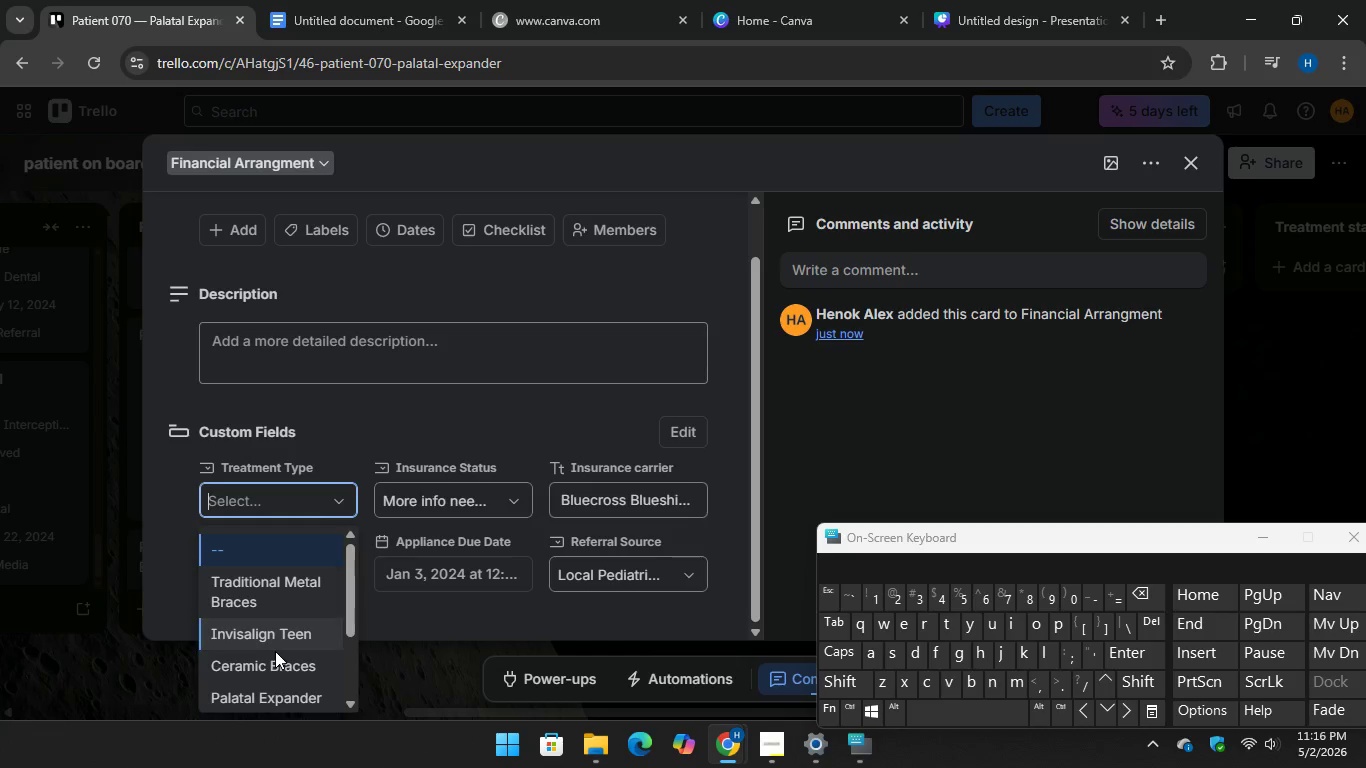 
left_click([275, 695])
 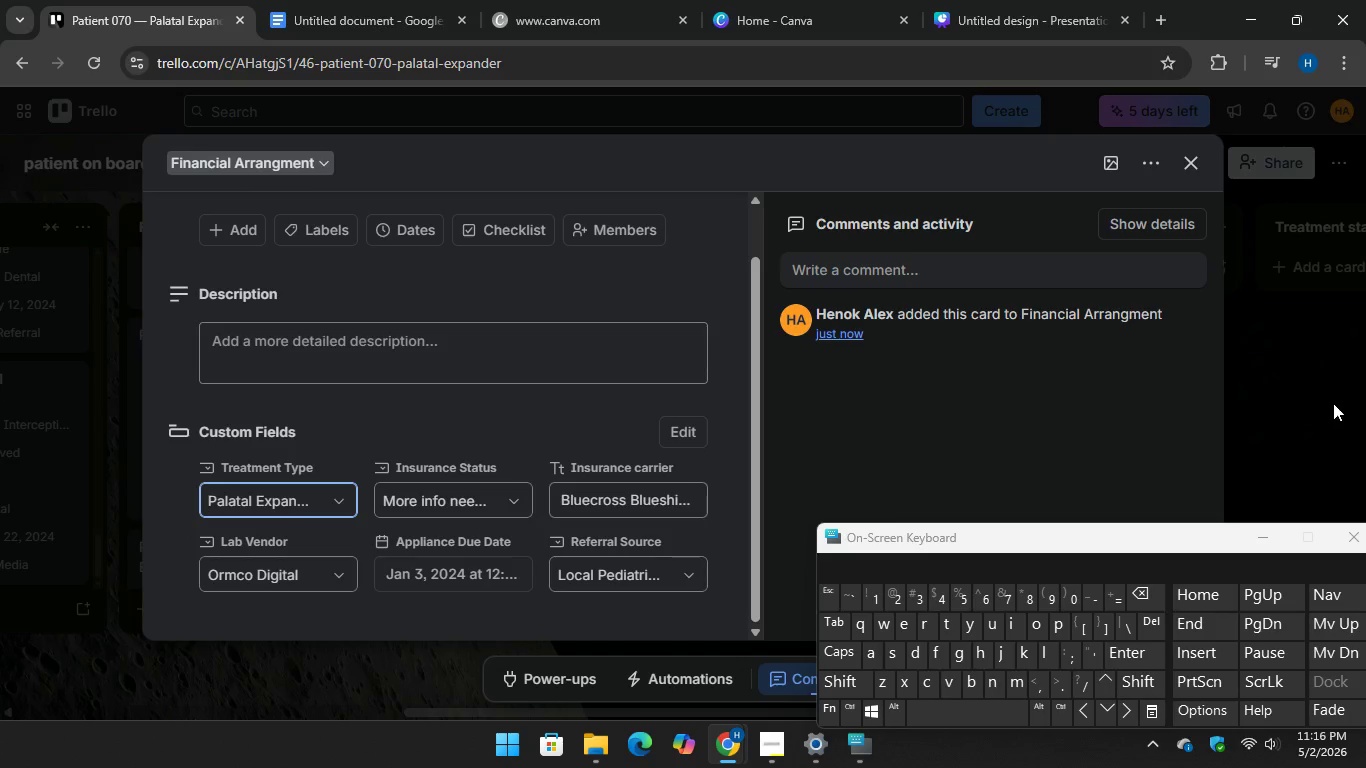 
left_click([1306, 399])
 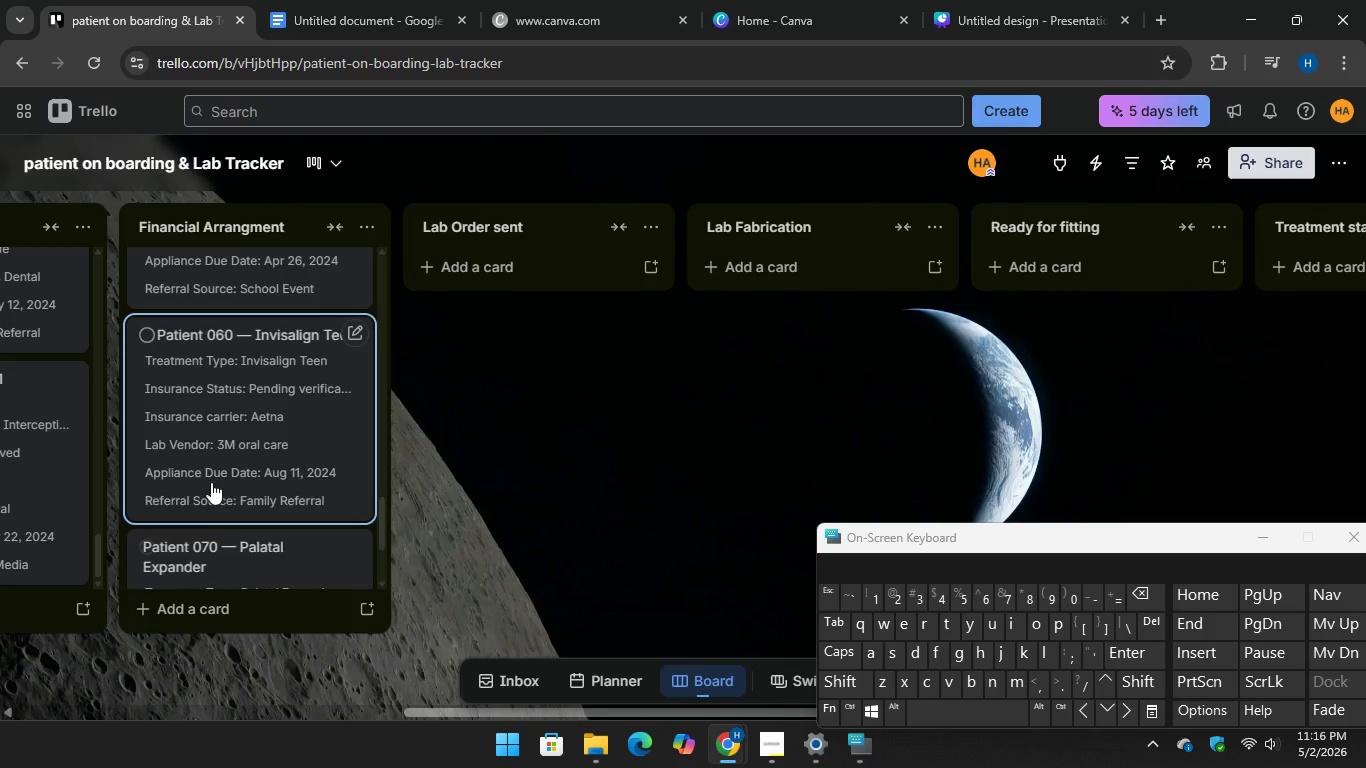 
left_click([199, 605])
 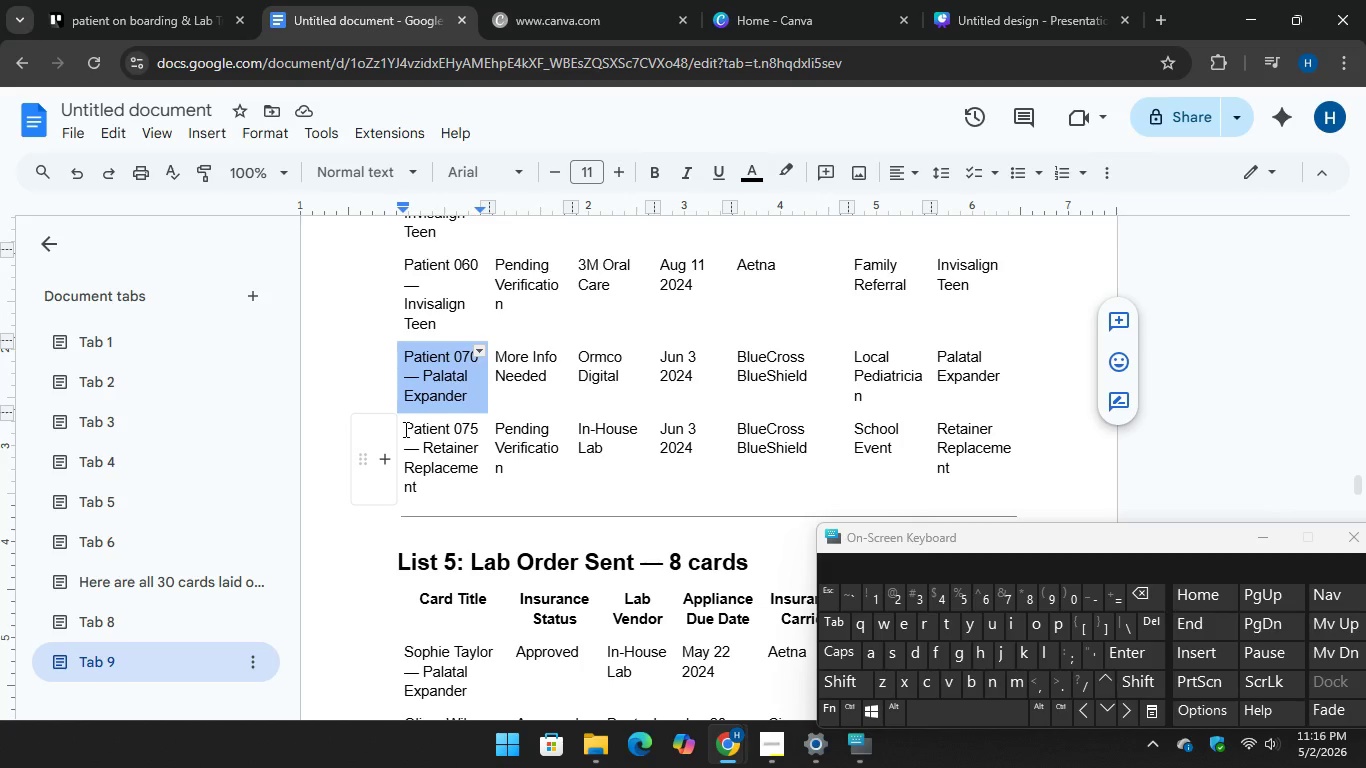 
scroll: coordinate [216, 513], scroll_direction: down, amount: 9.0
 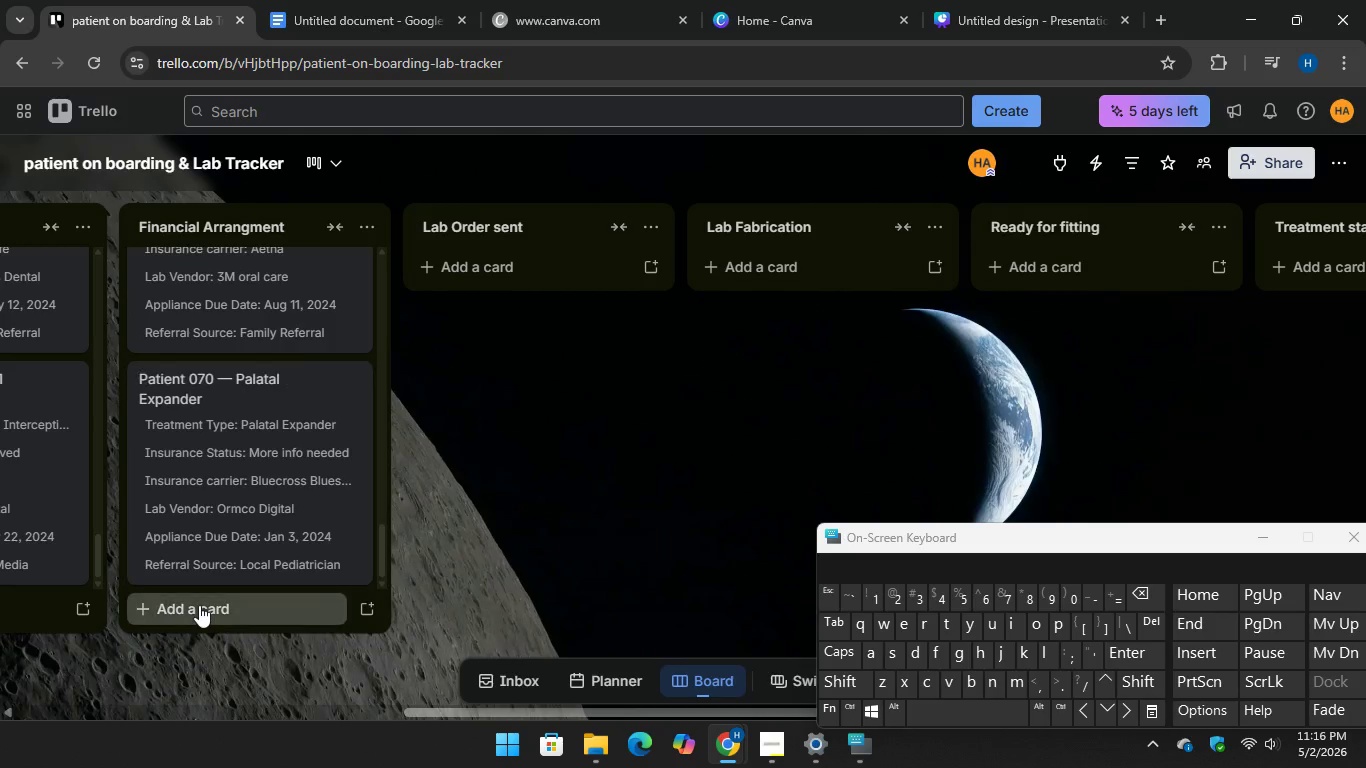 
left_click_drag(start_coordinate=[404, 429], to_coordinate=[478, 493])
 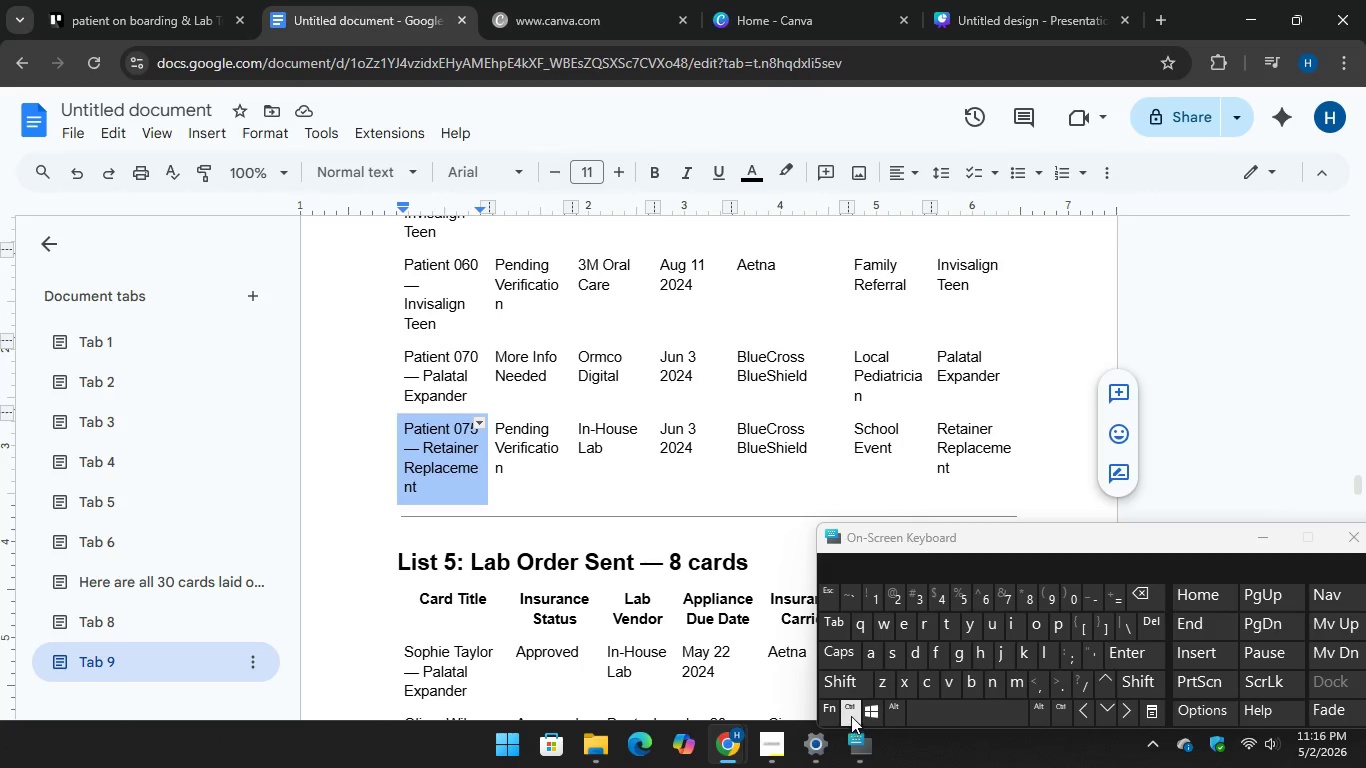 
key(Control+C)
 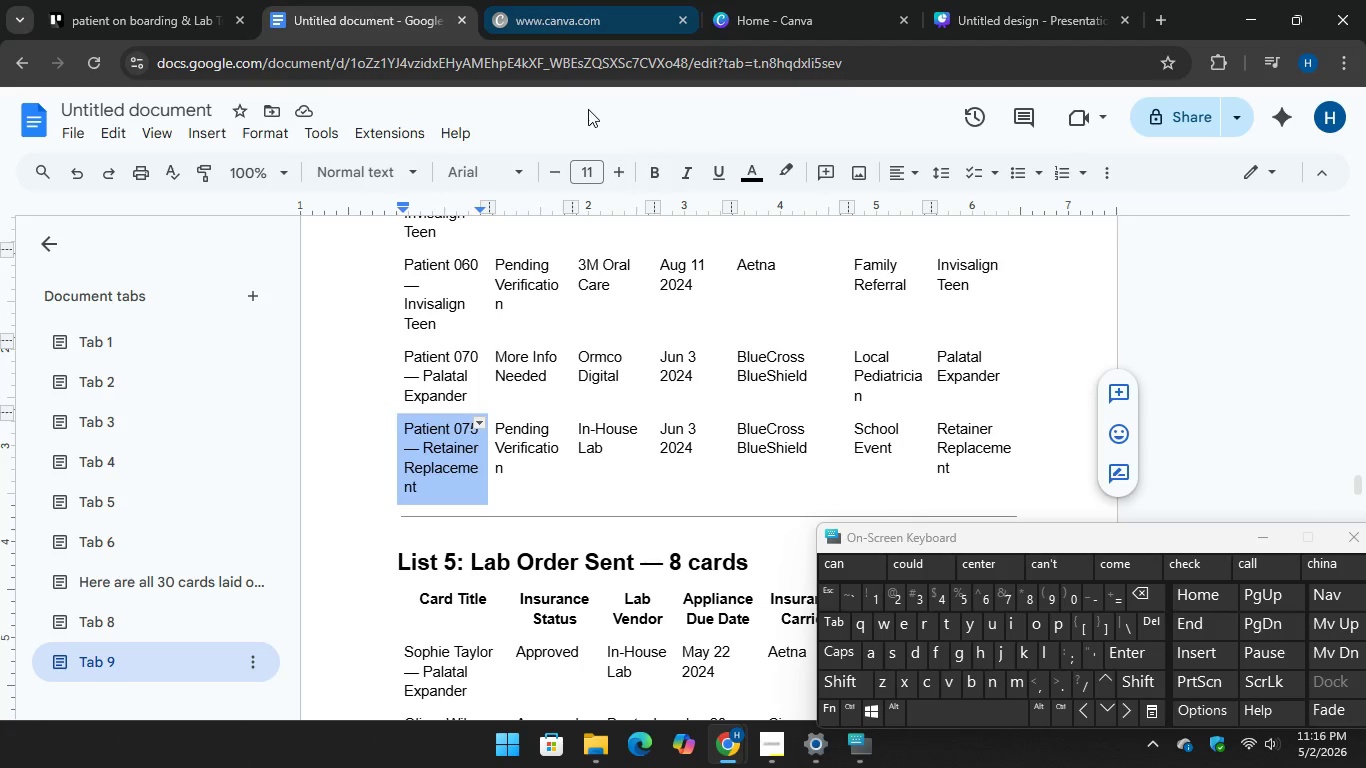 
mouse_move([425, 6])
 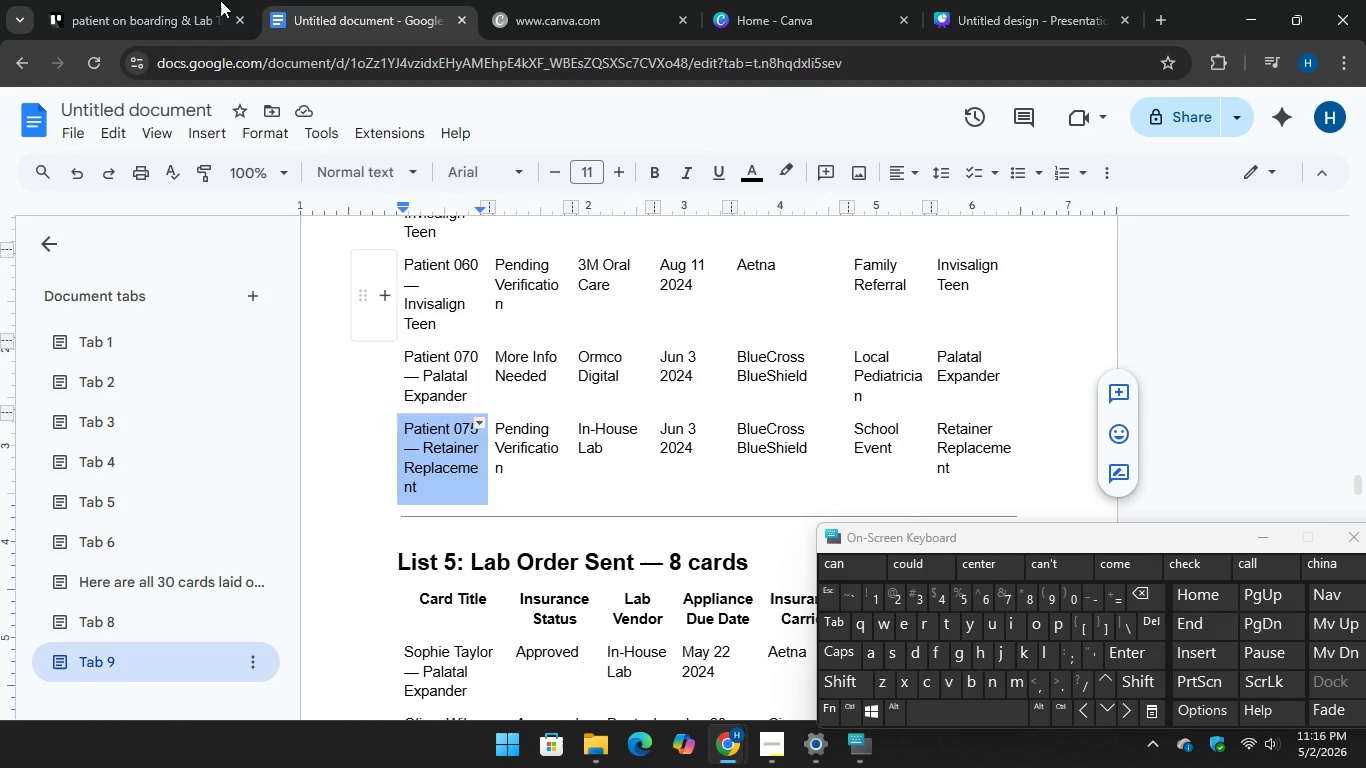 
left_click([161, 1])
 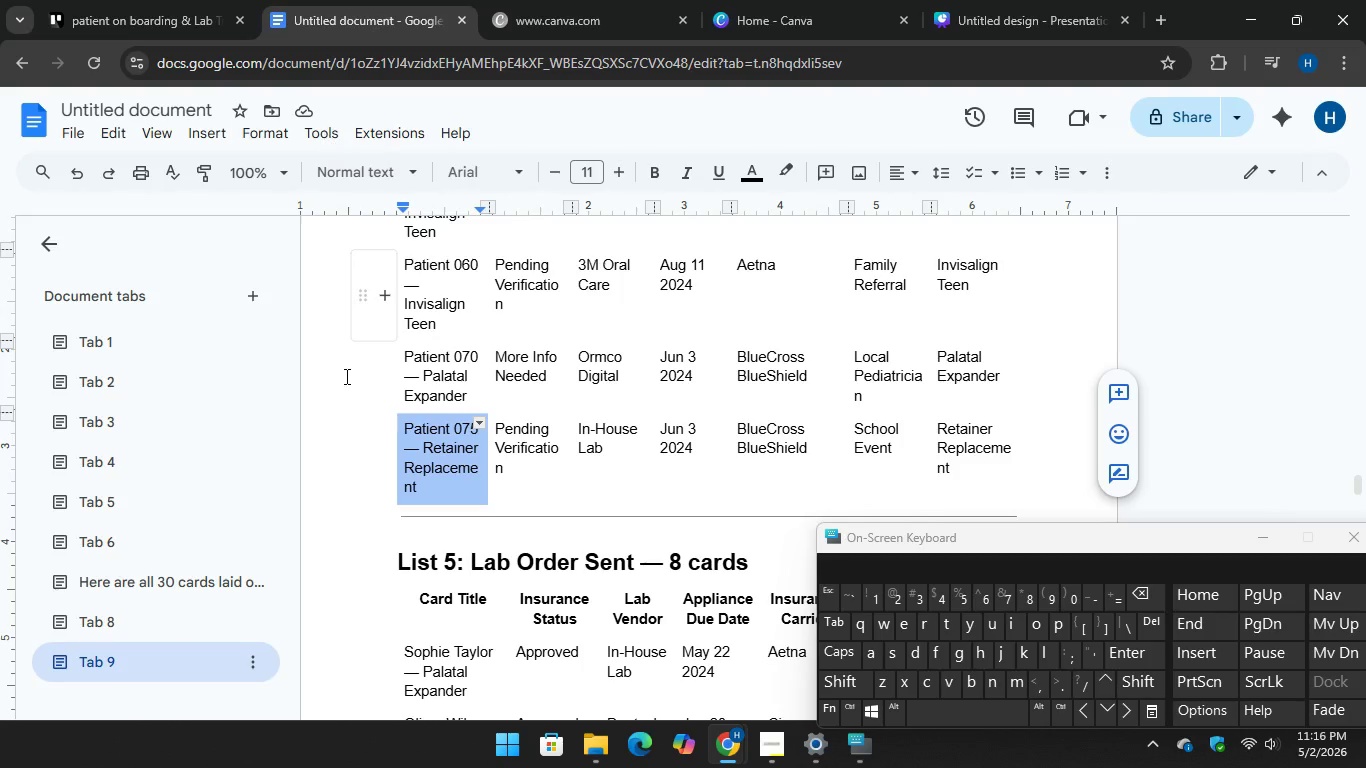 
right_click([428, 484])
 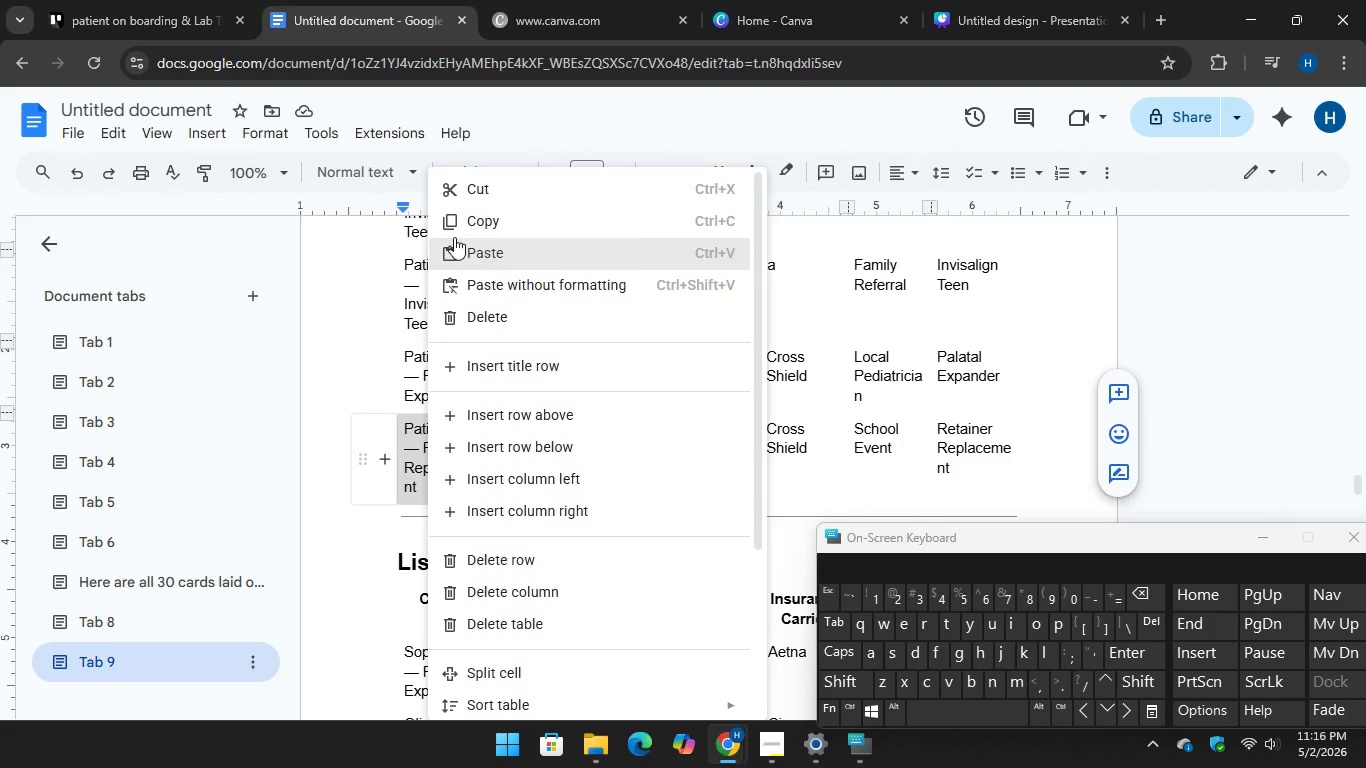 
left_click([463, 225])
 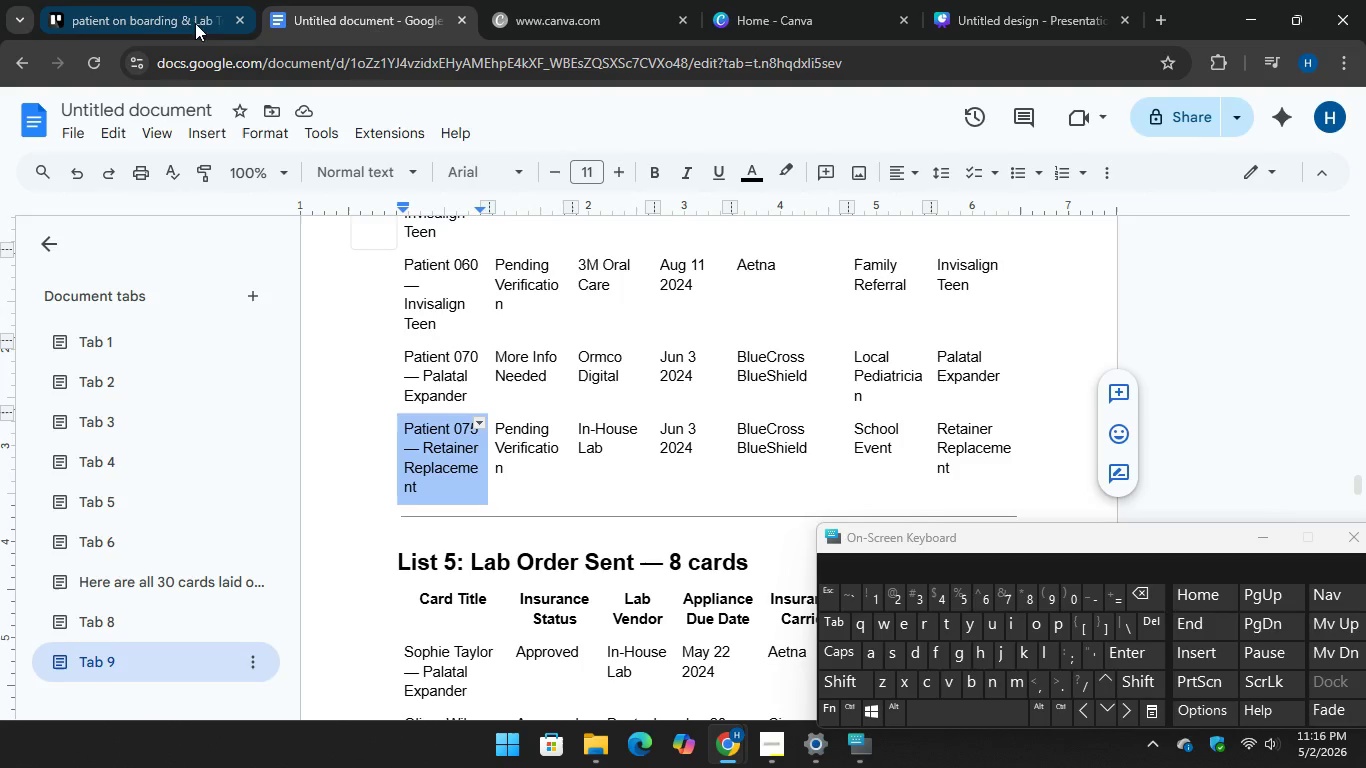 
left_click([185, 7])
 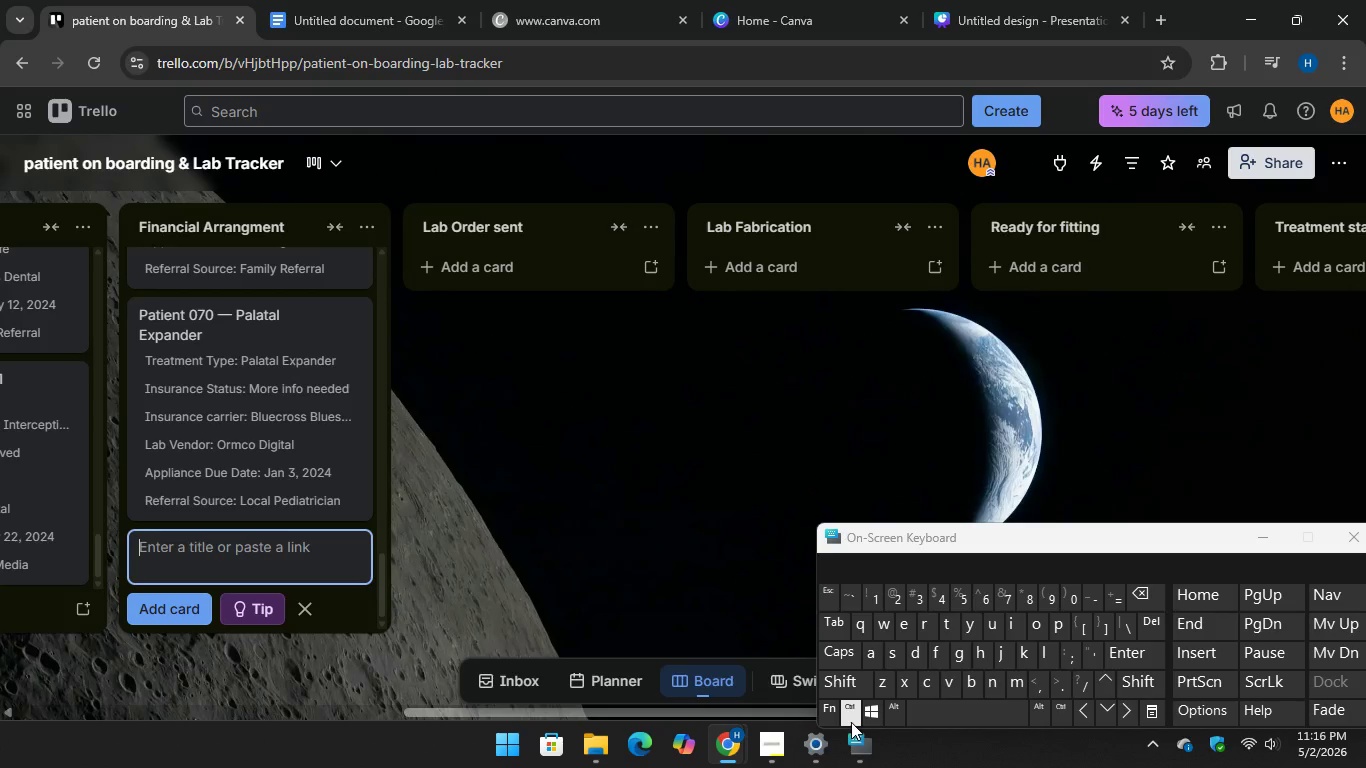 
key(Control+V)
 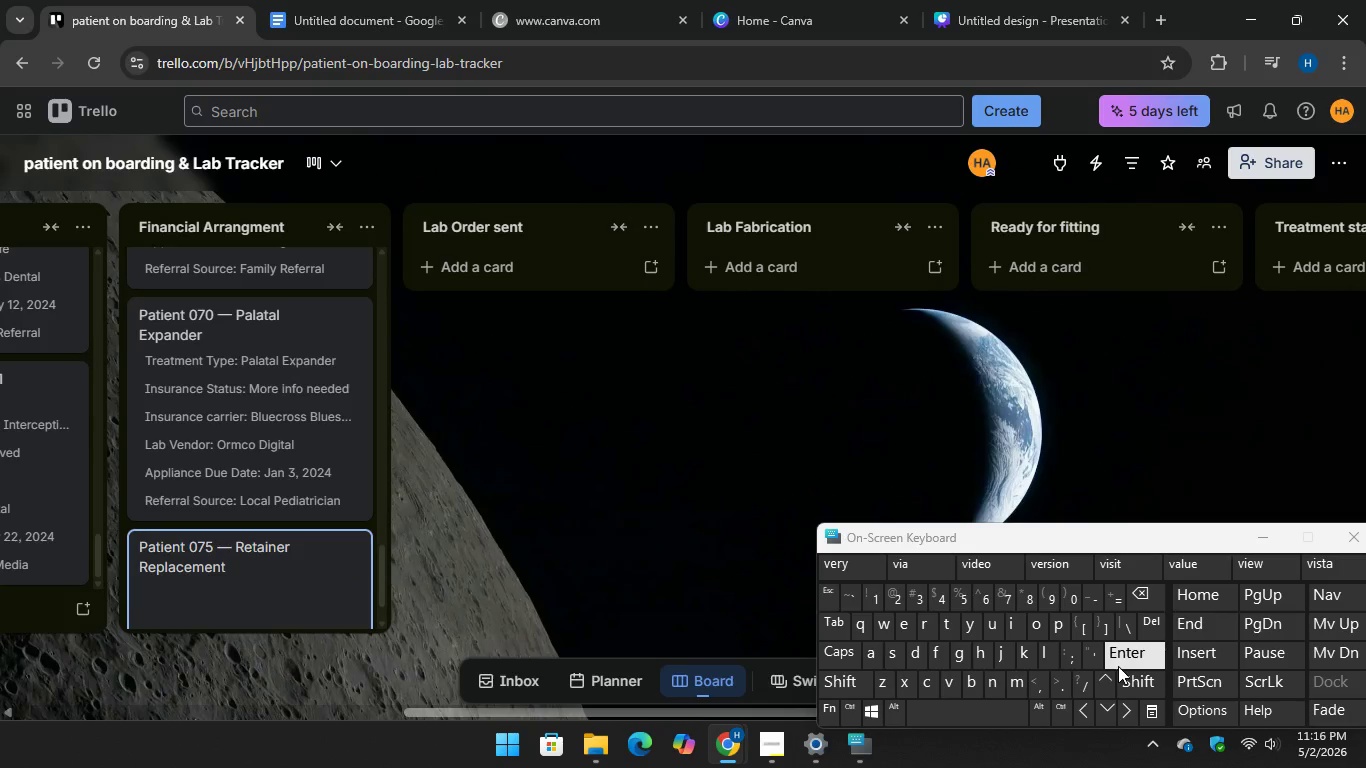 
key(Enter)
 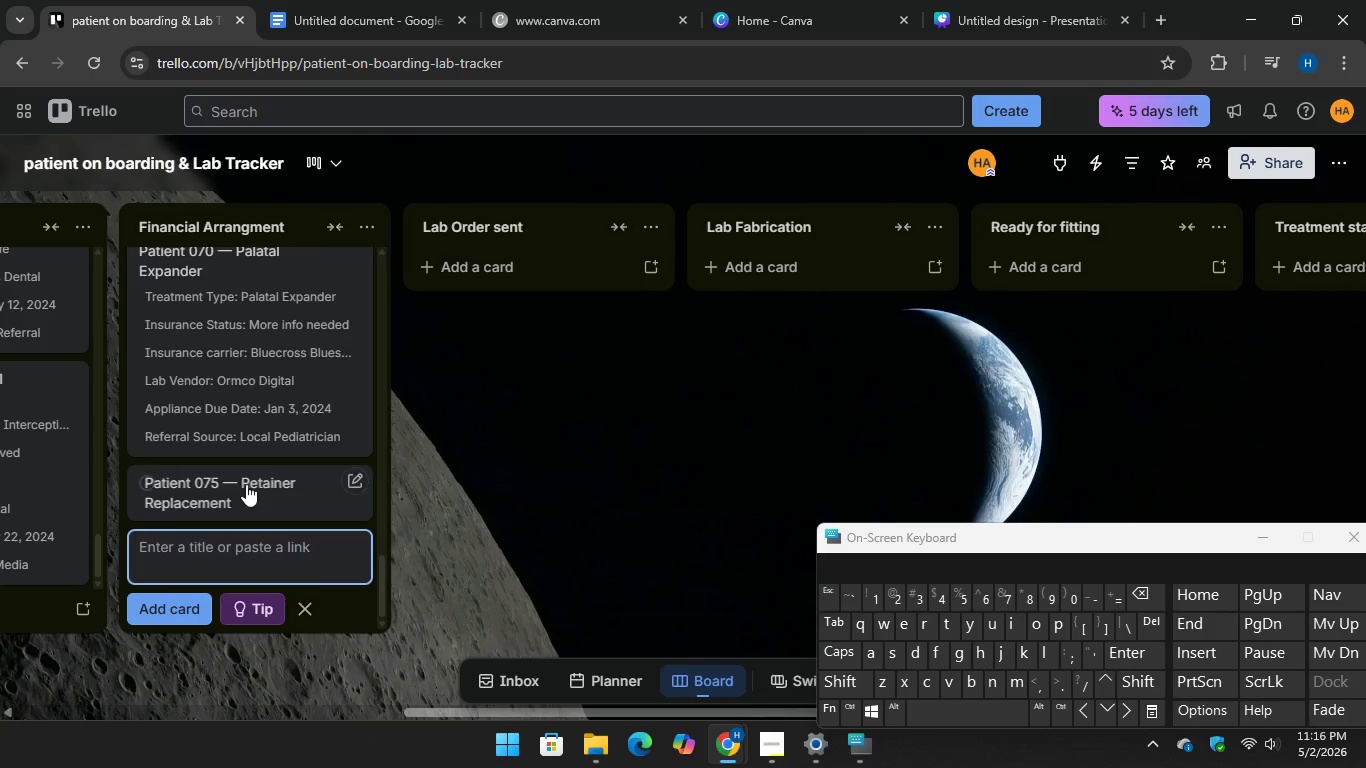 
left_click([243, 484])
 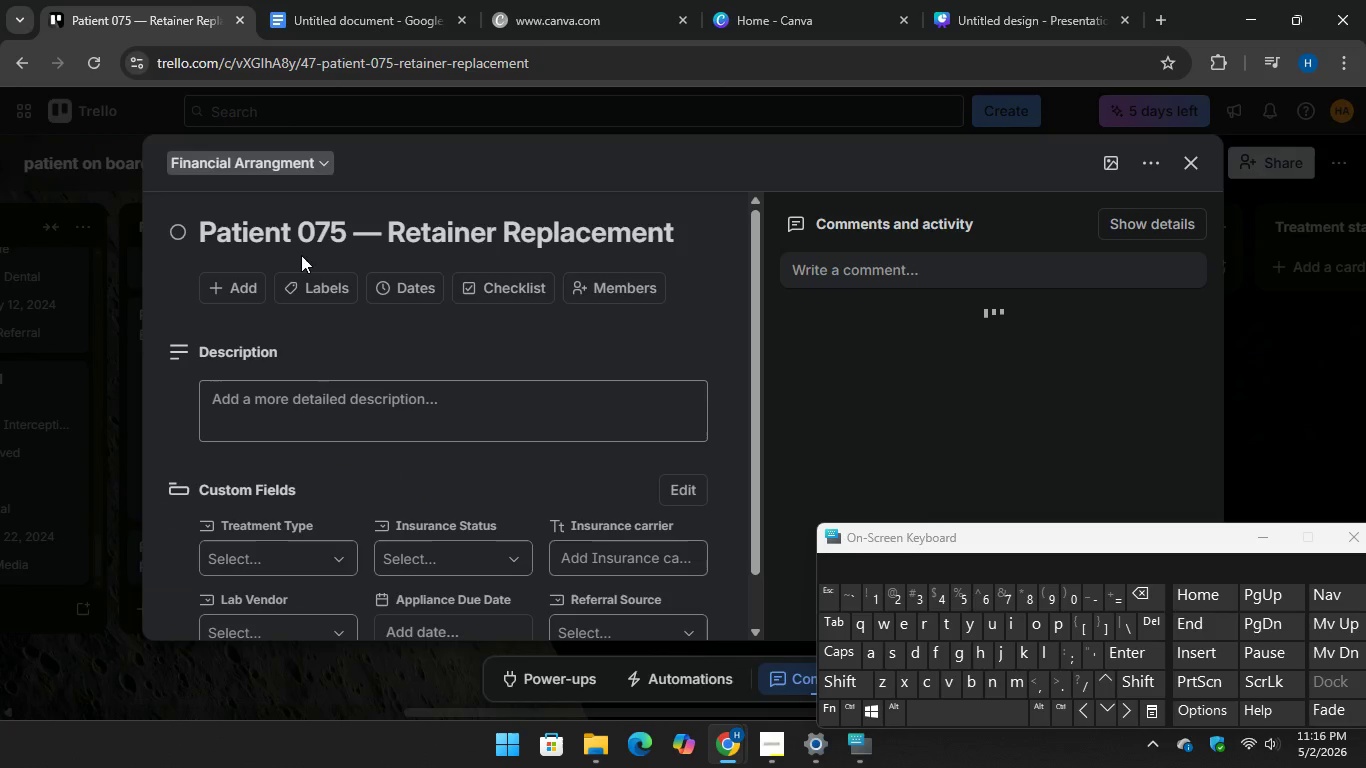 
scroll: coordinate [359, 451], scroll_direction: down, amount: 4.0
 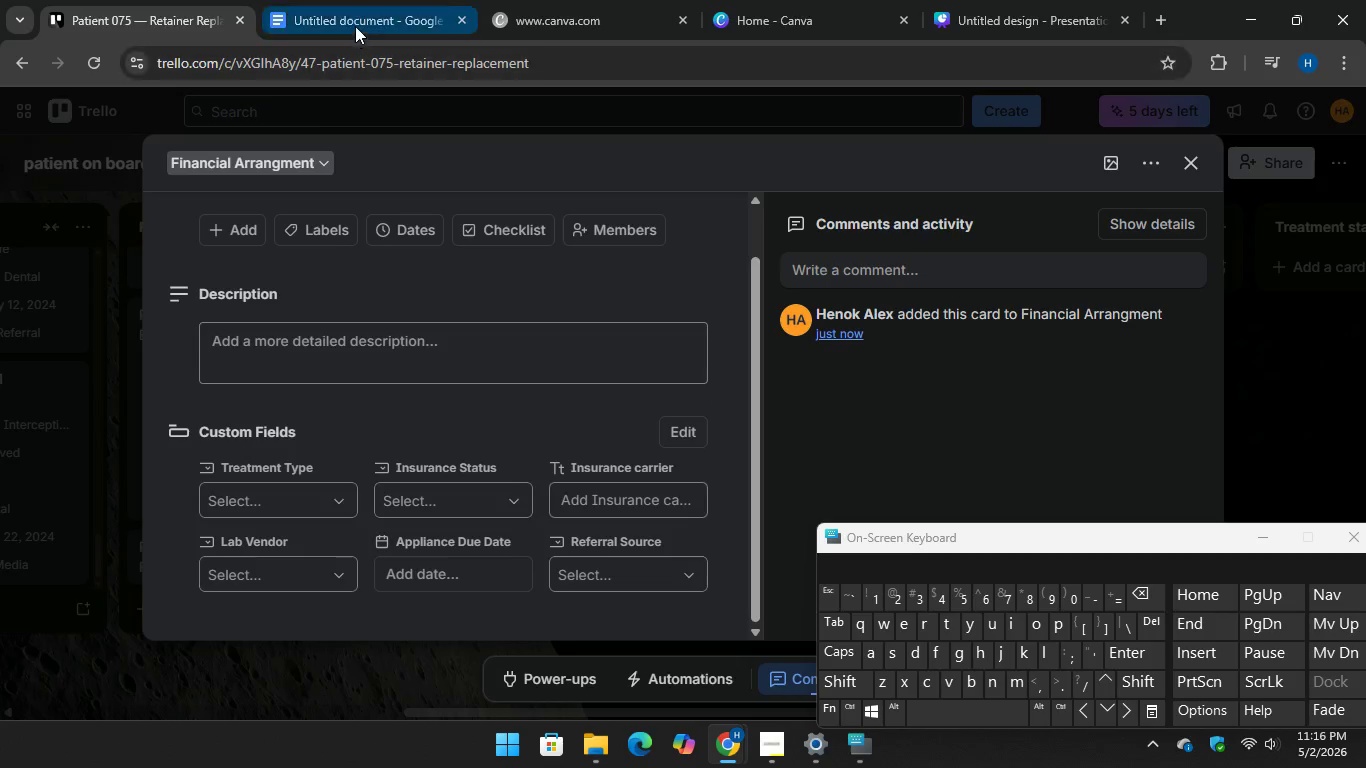 
left_click([355, 26])
 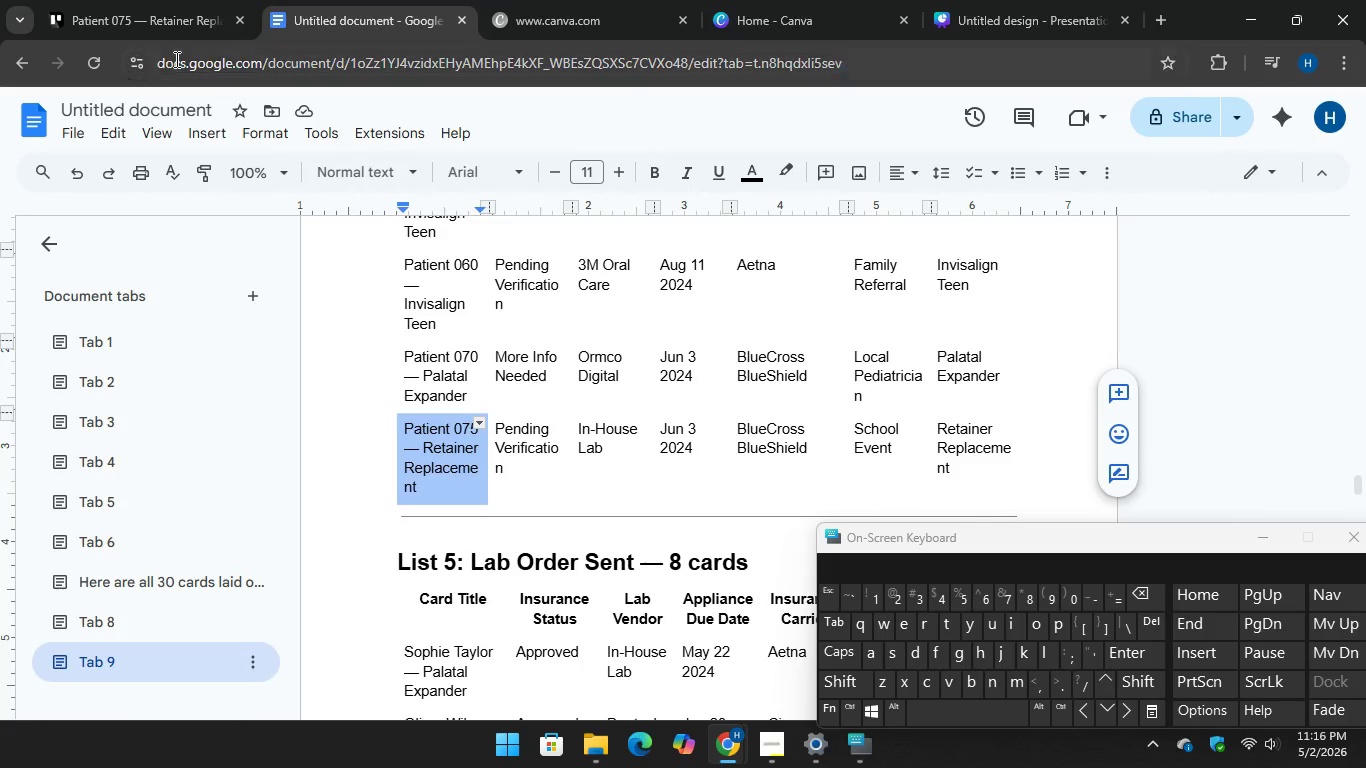 
left_click([144, 15])
 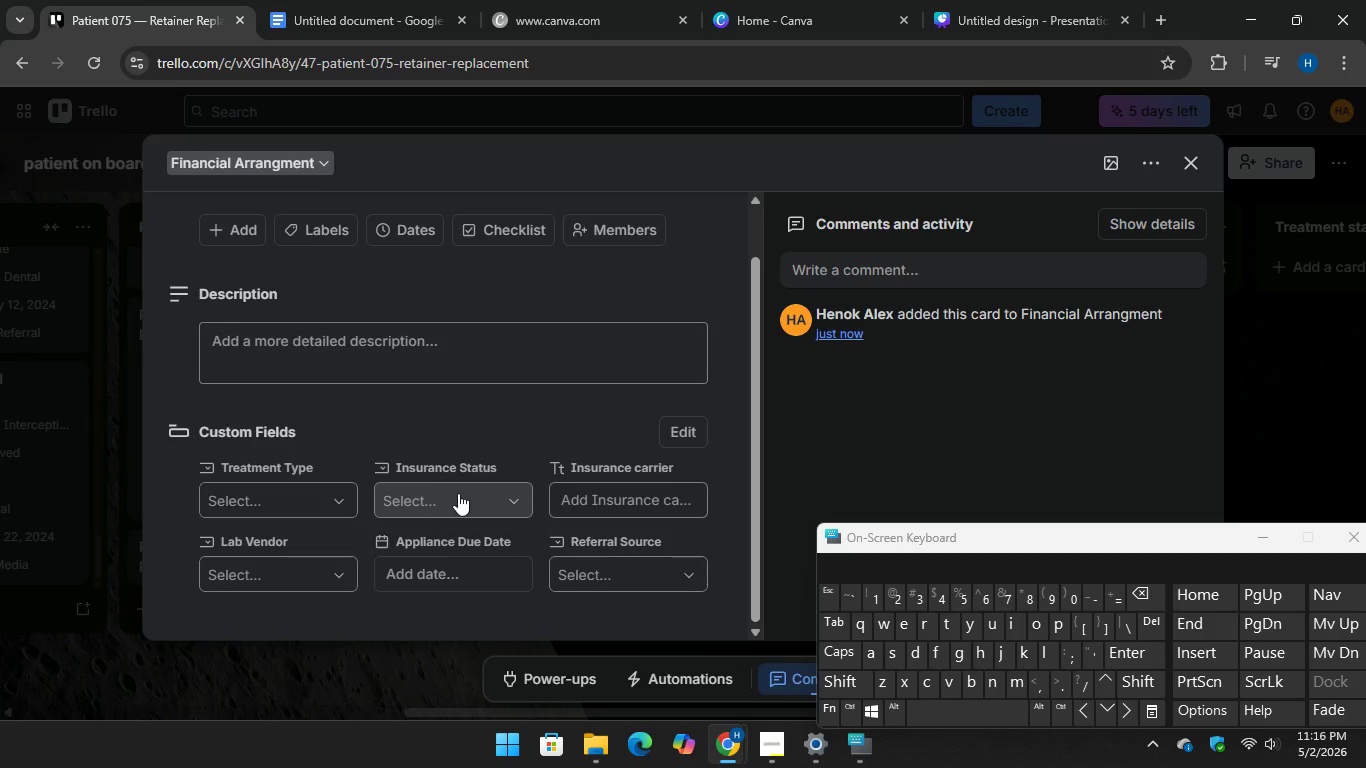 
left_click([458, 493])
 